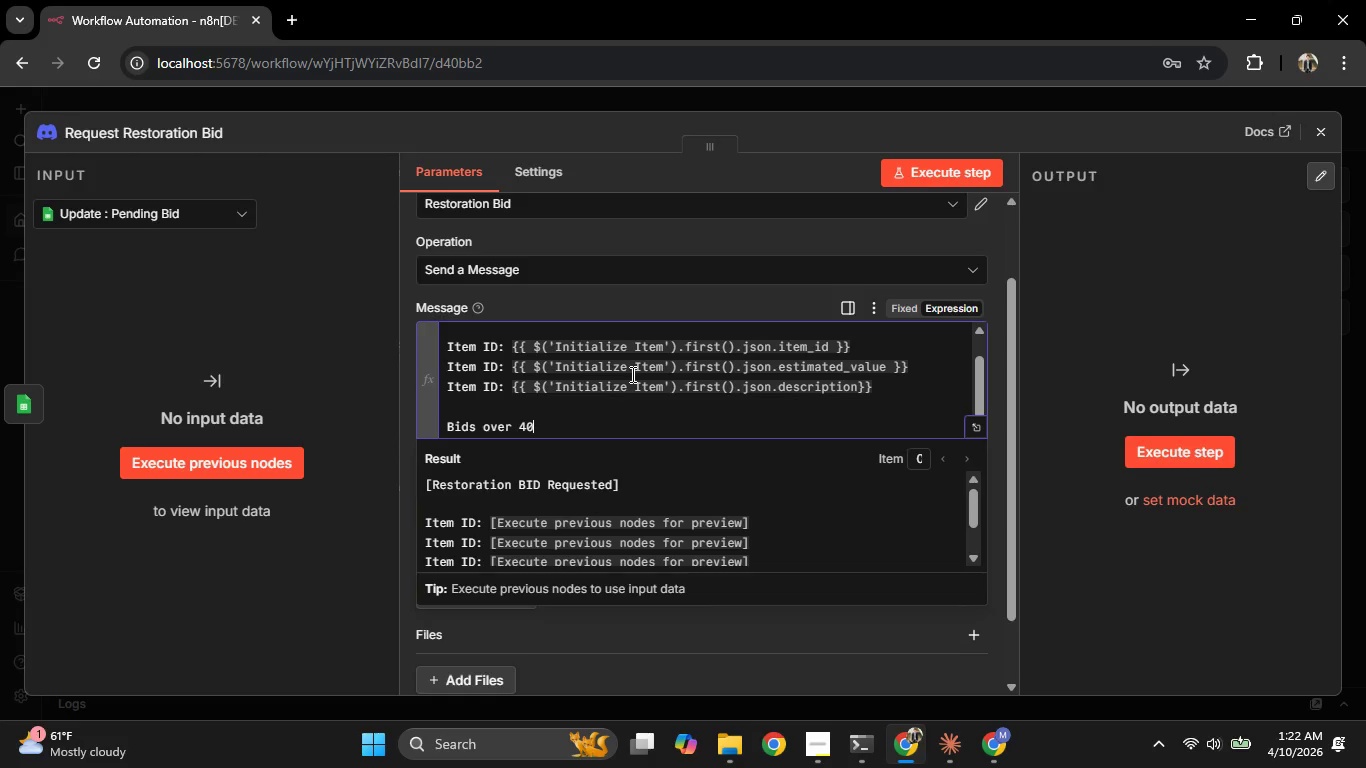 
key(Shift+4)
 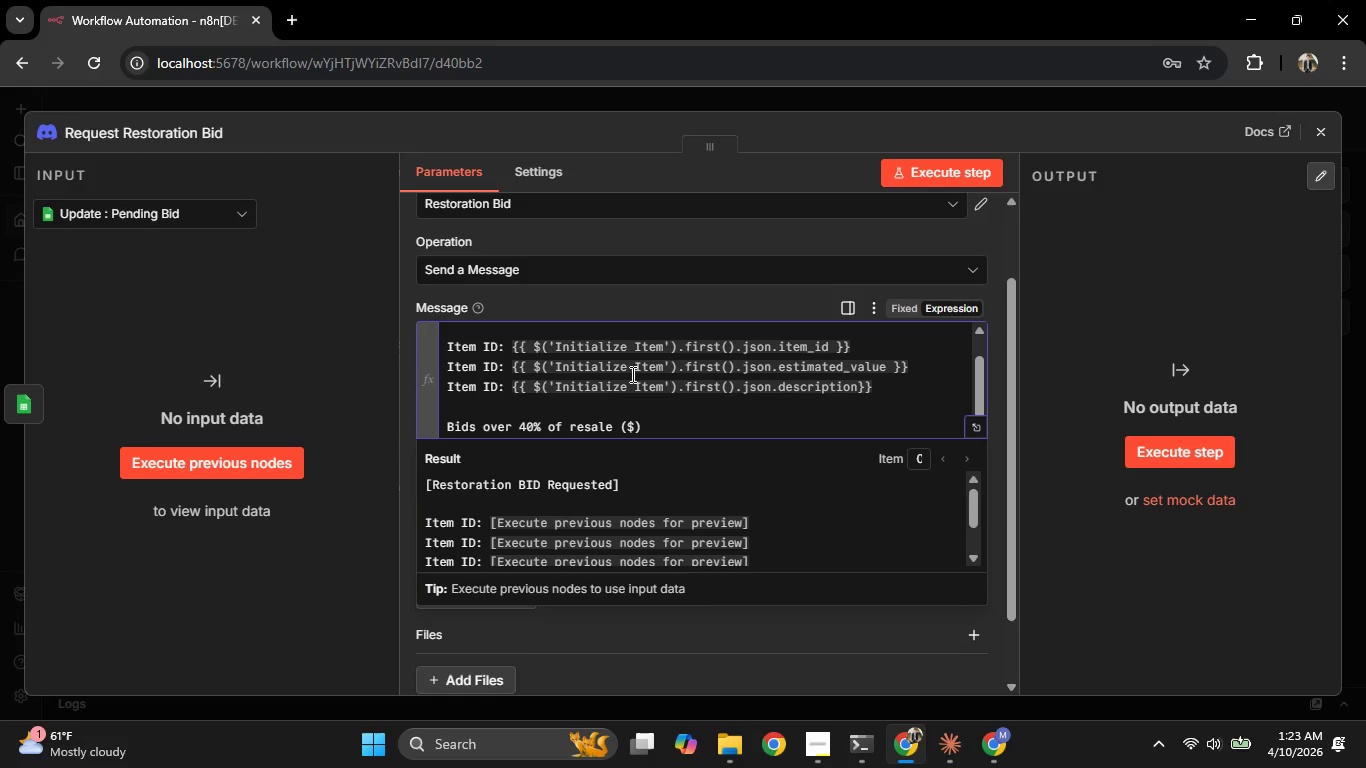 
type({{.)
key(Backspace)
type(math/)
key(Backspace)
type(.round)
 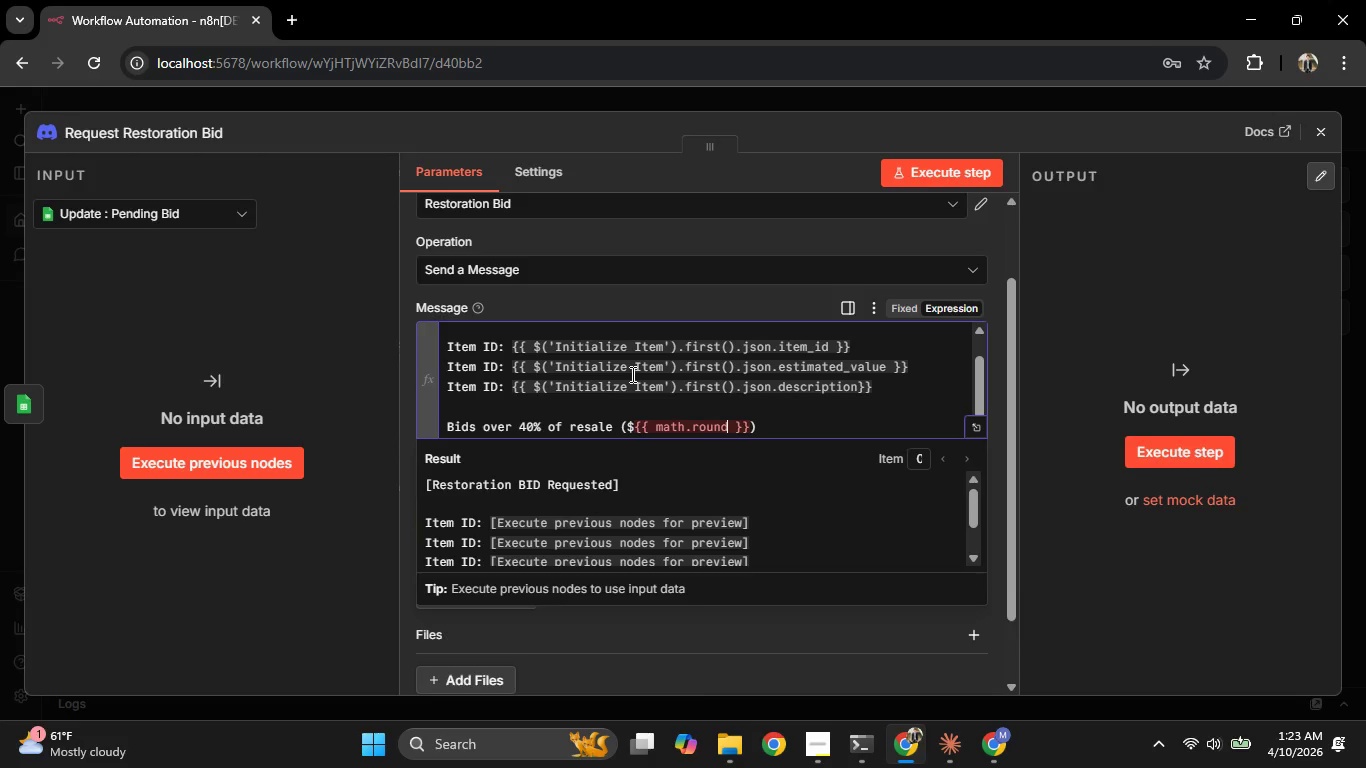 
type(($()
 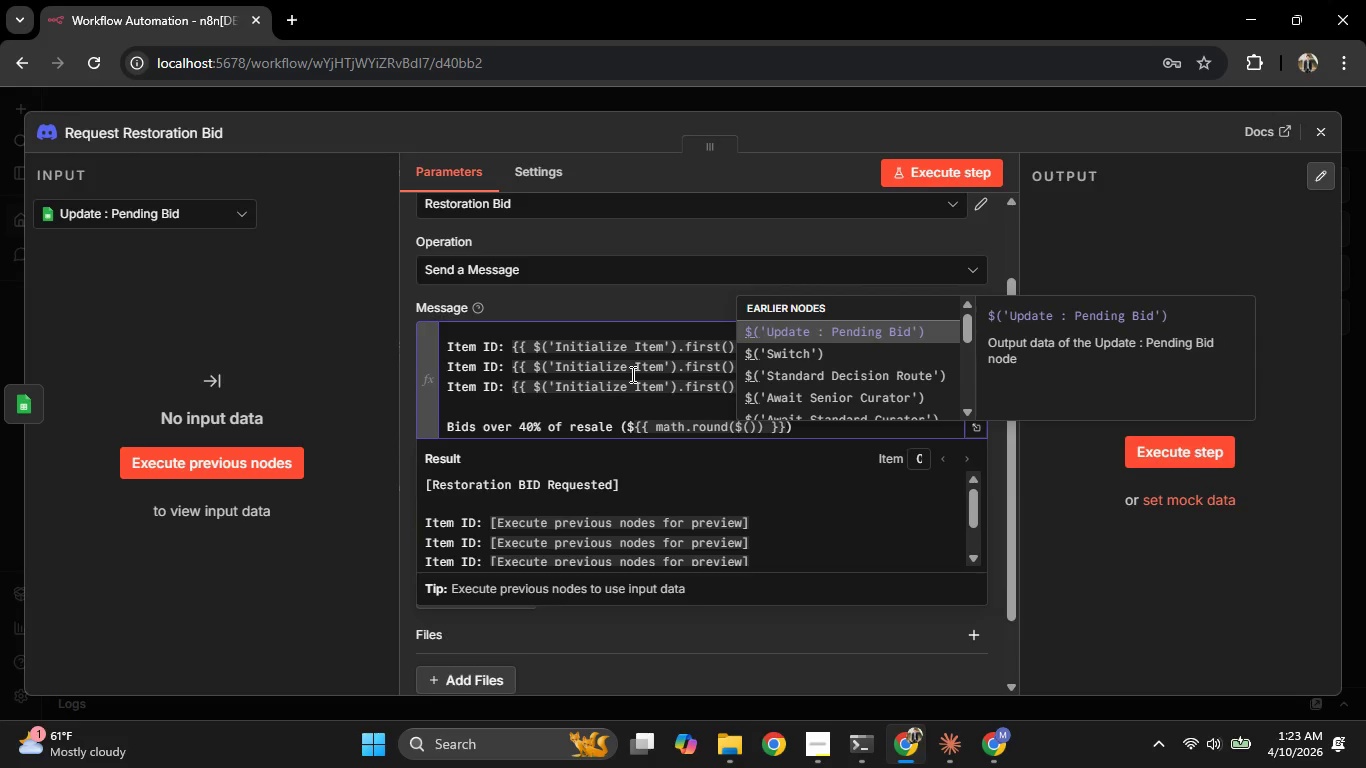 
type(In)
key(Backspace)
key(Backspace)
type(')
 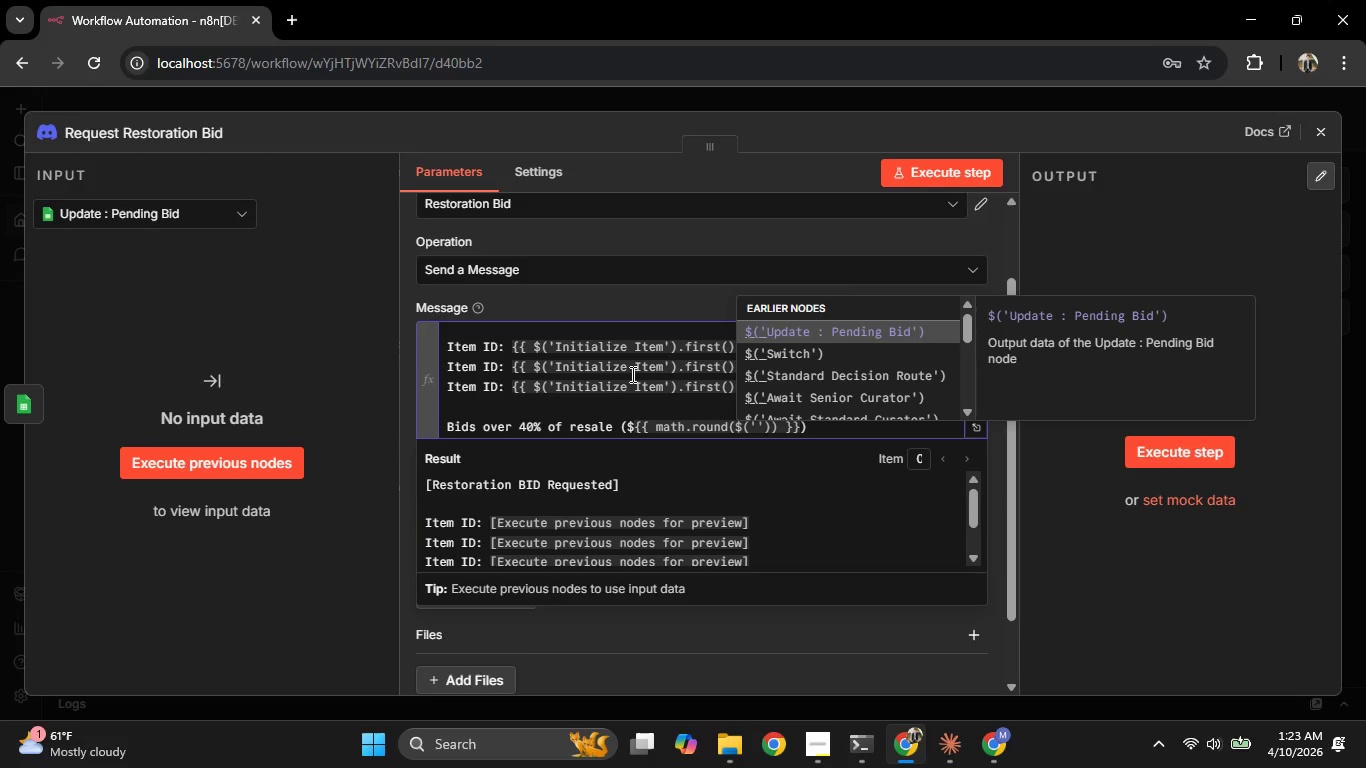 
key(ArrowDown)
 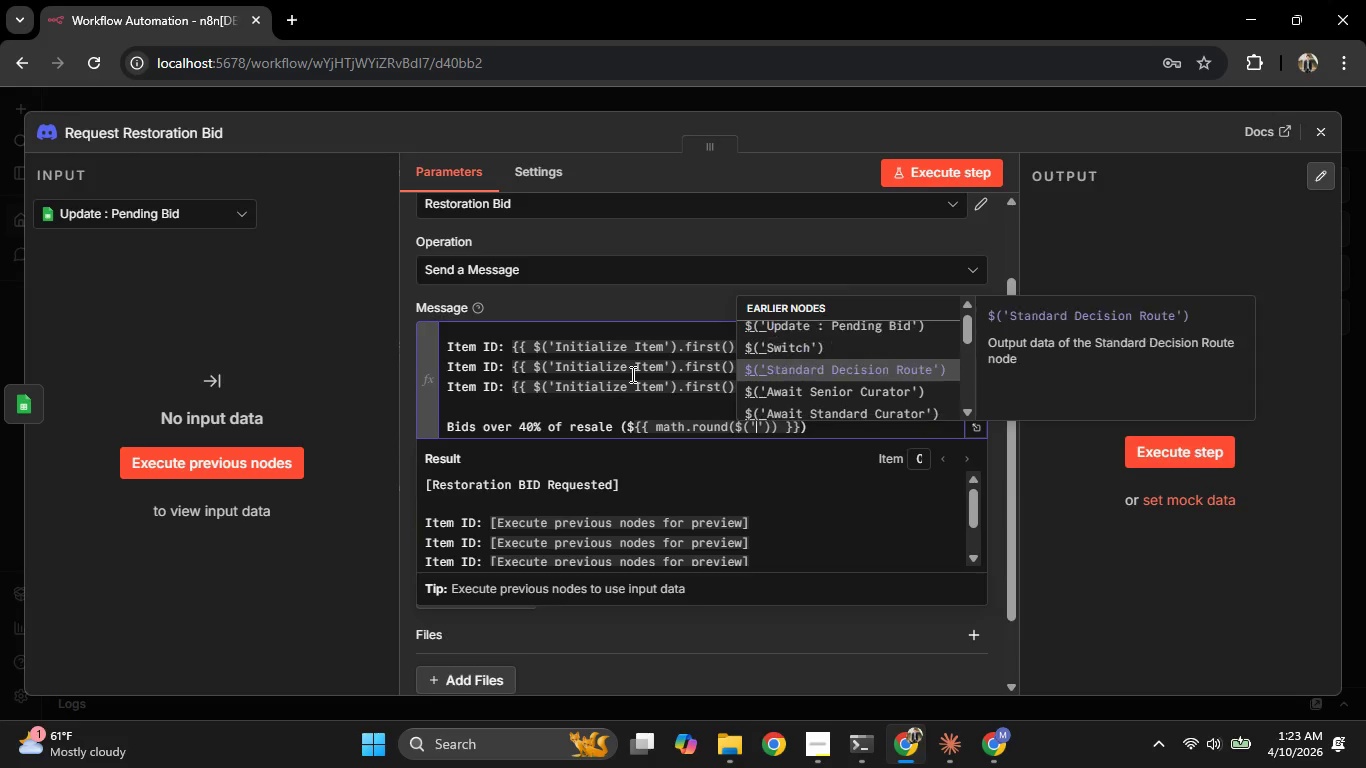 
key(ArrowDown)
 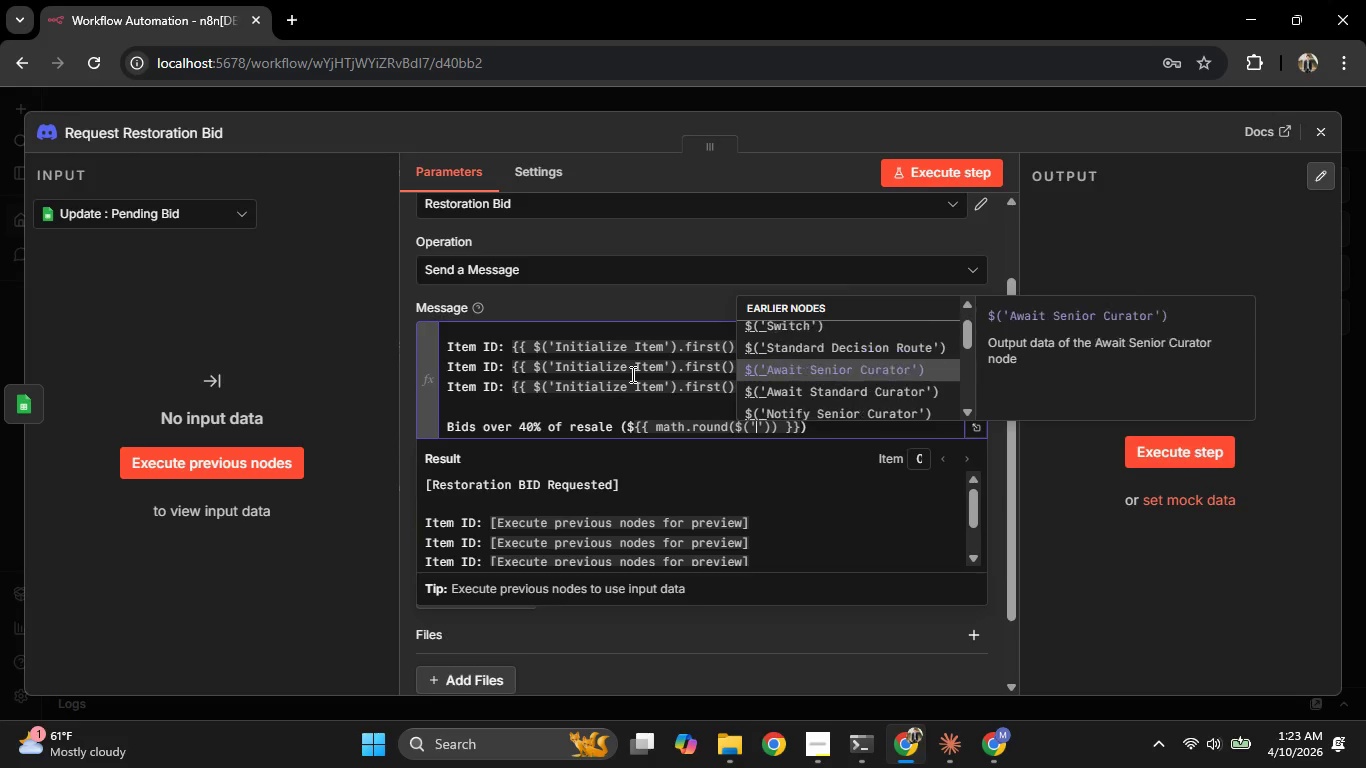 
key(ArrowDown)
 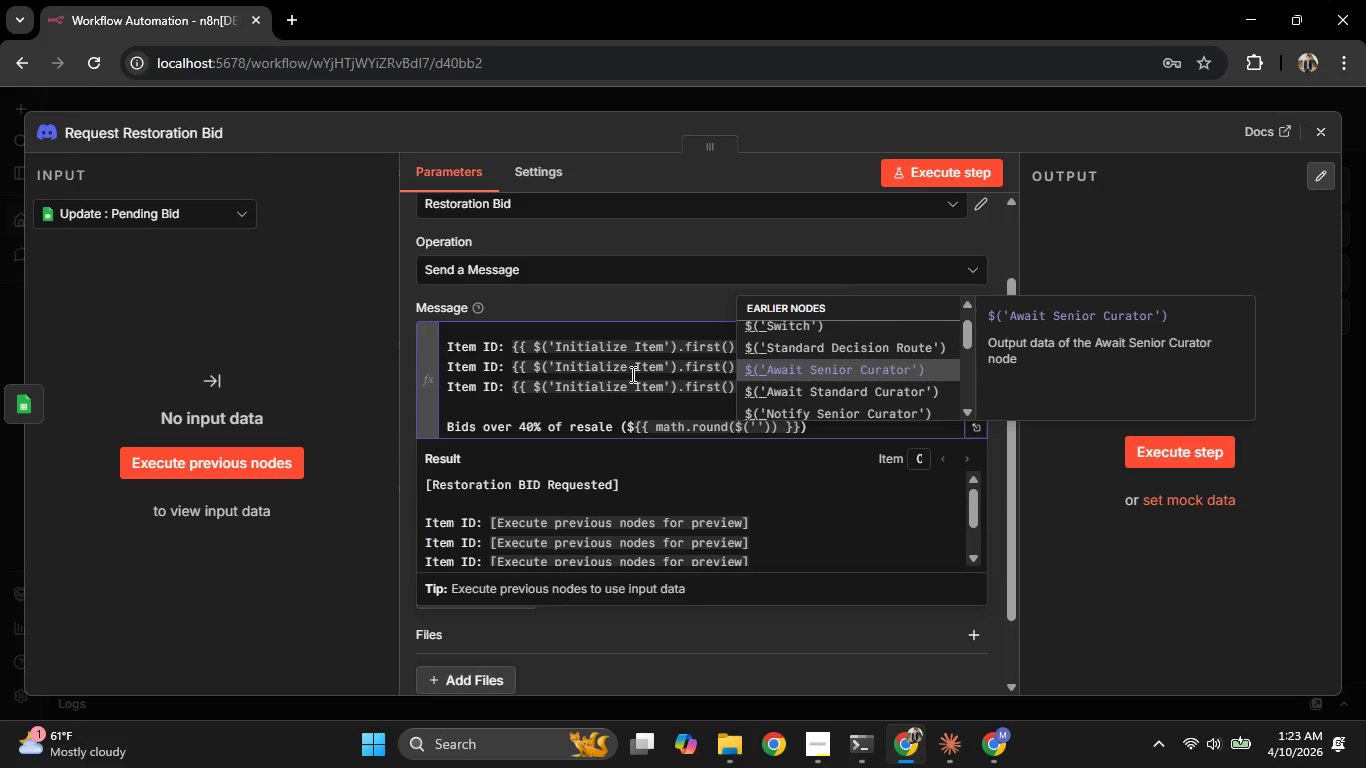 
key(ArrowDown)
 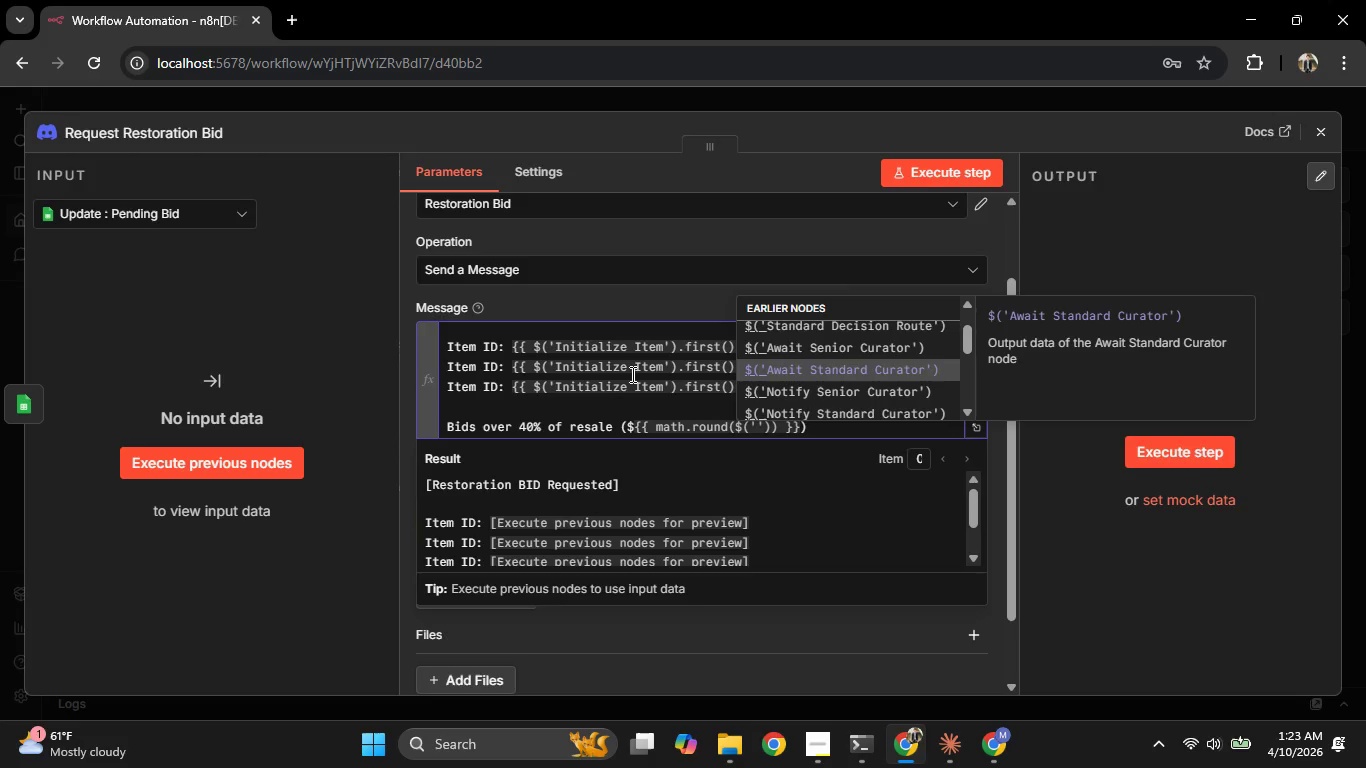 
key(ArrowDown)
 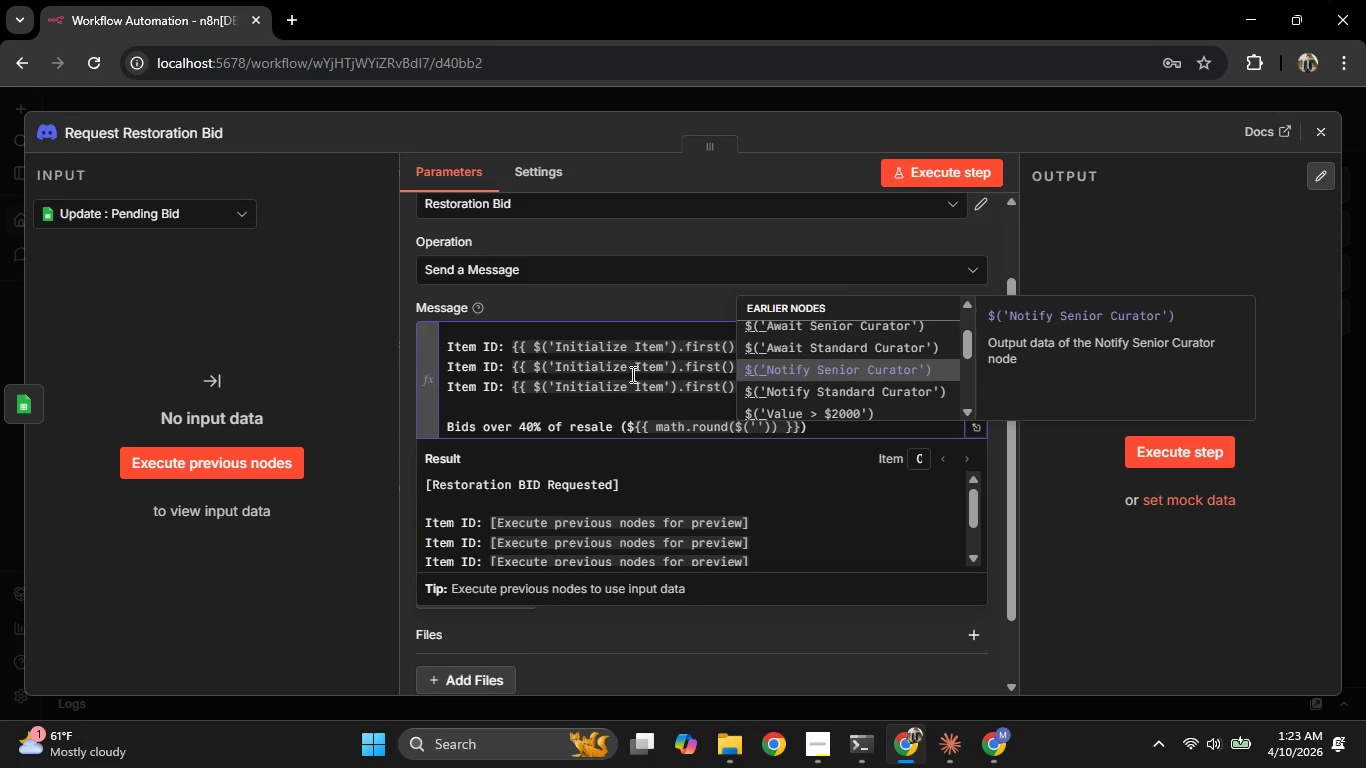 
key(ArrowDown)
 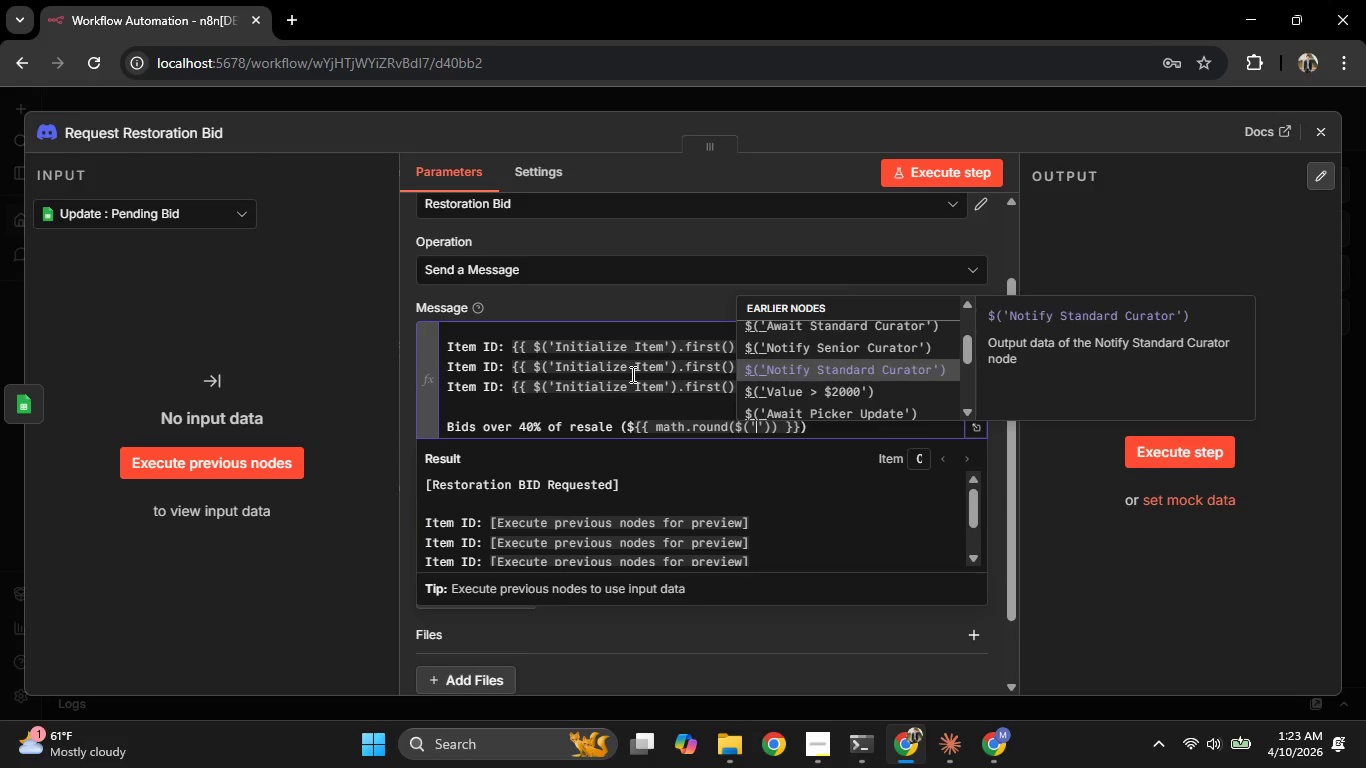 
key(ArrowDown)
 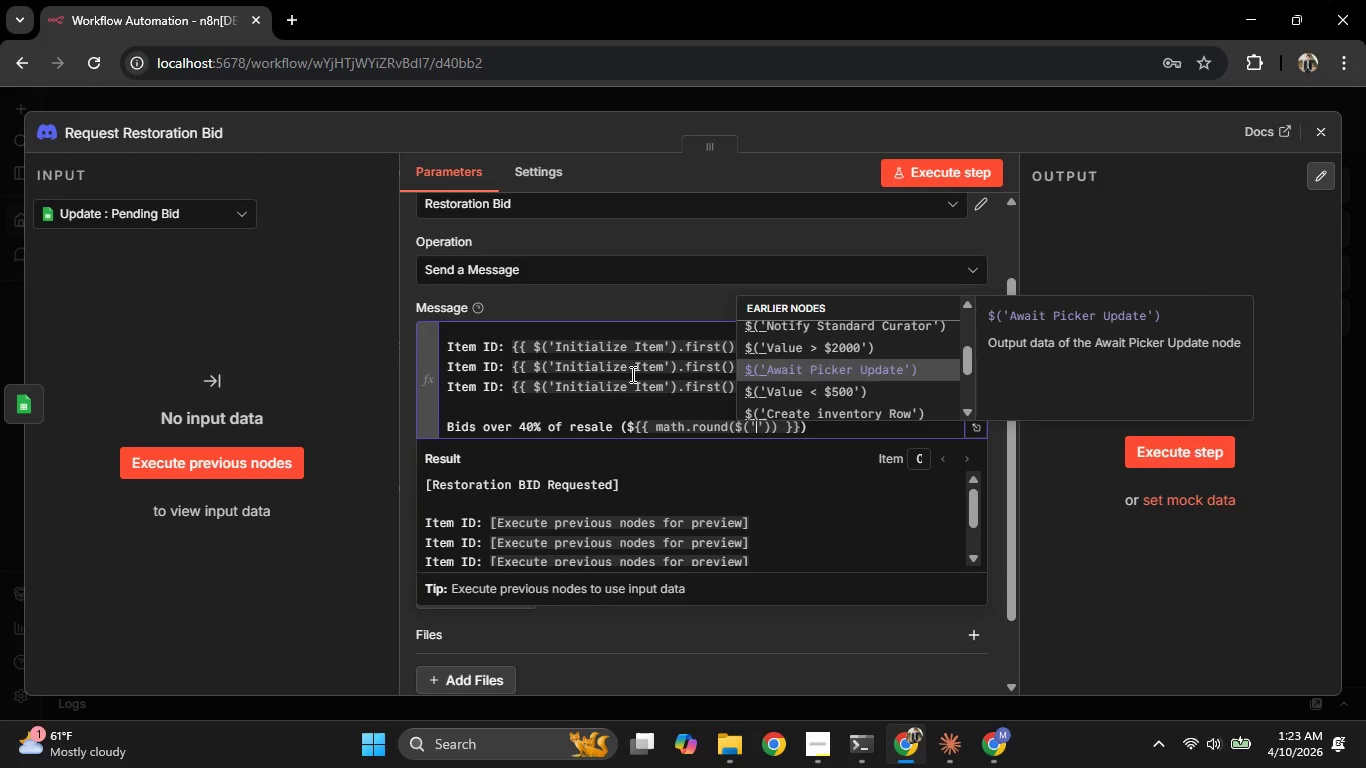 
key(ArrowDown)
 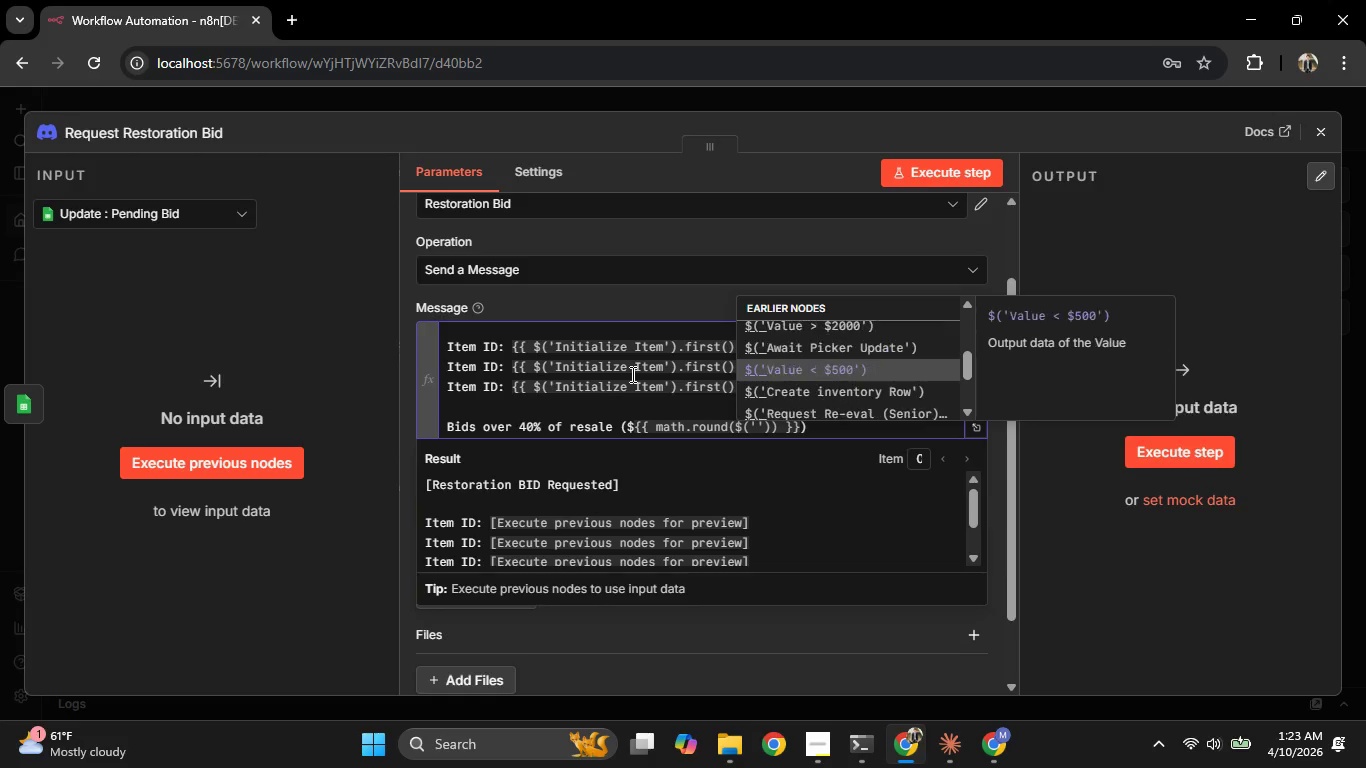 
key(ArrowDown)
 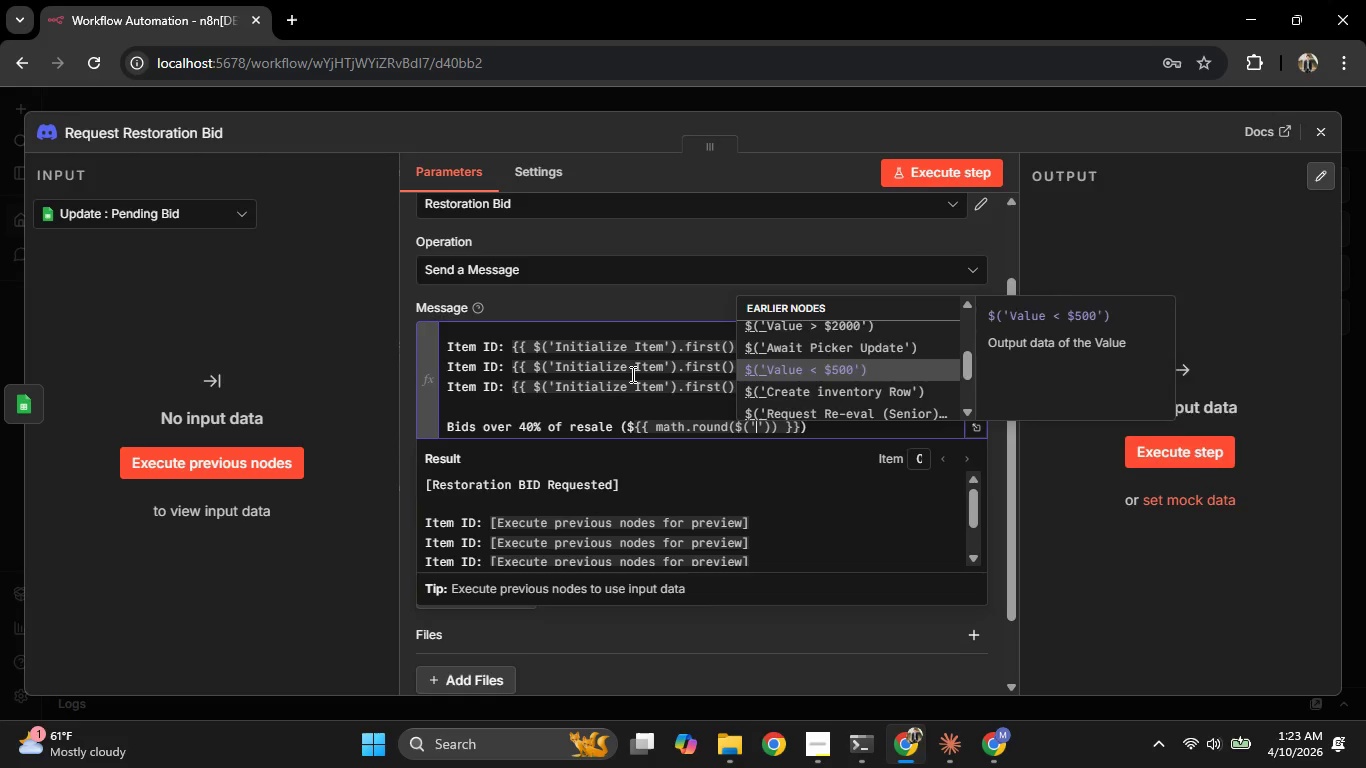 
key(ArrowDown)
 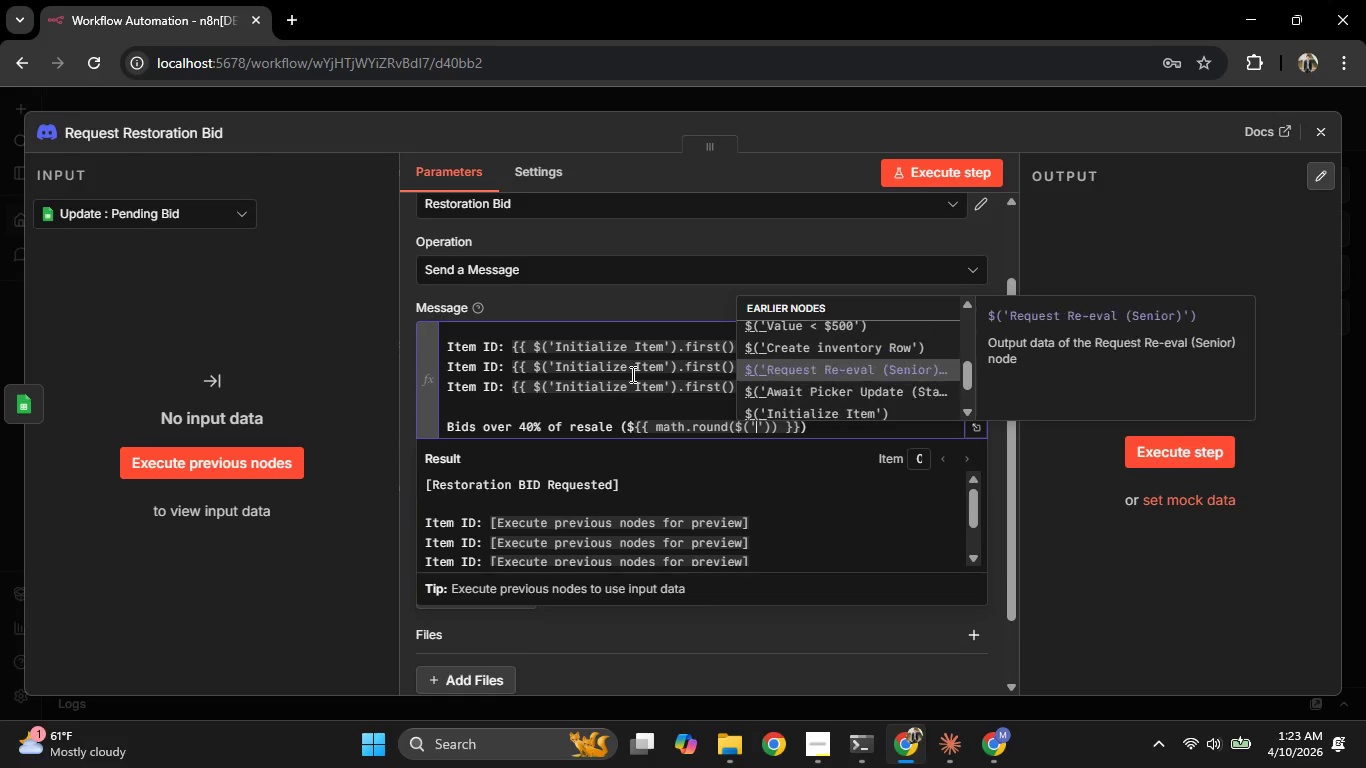 
key(ArrowDown)
 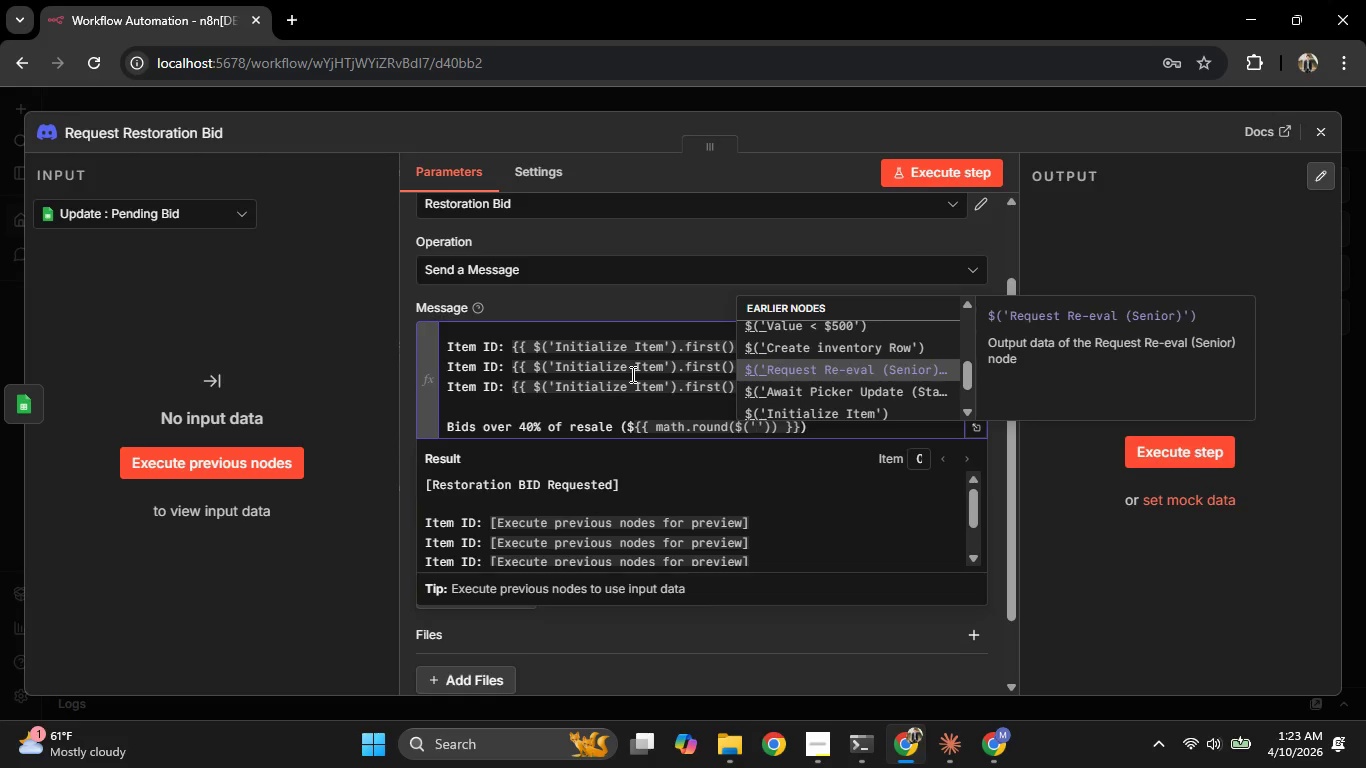 
key(ArrowDown)
 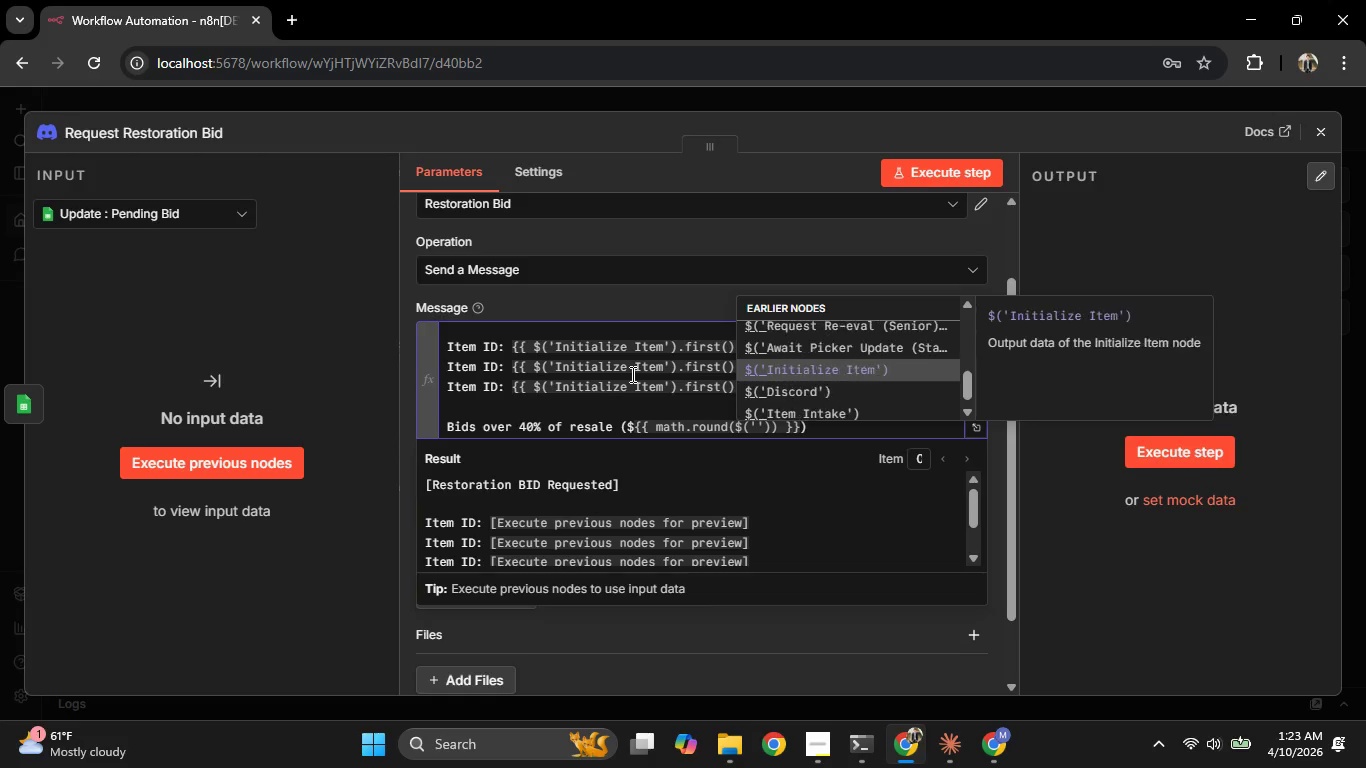 
key(ArrowDown)
 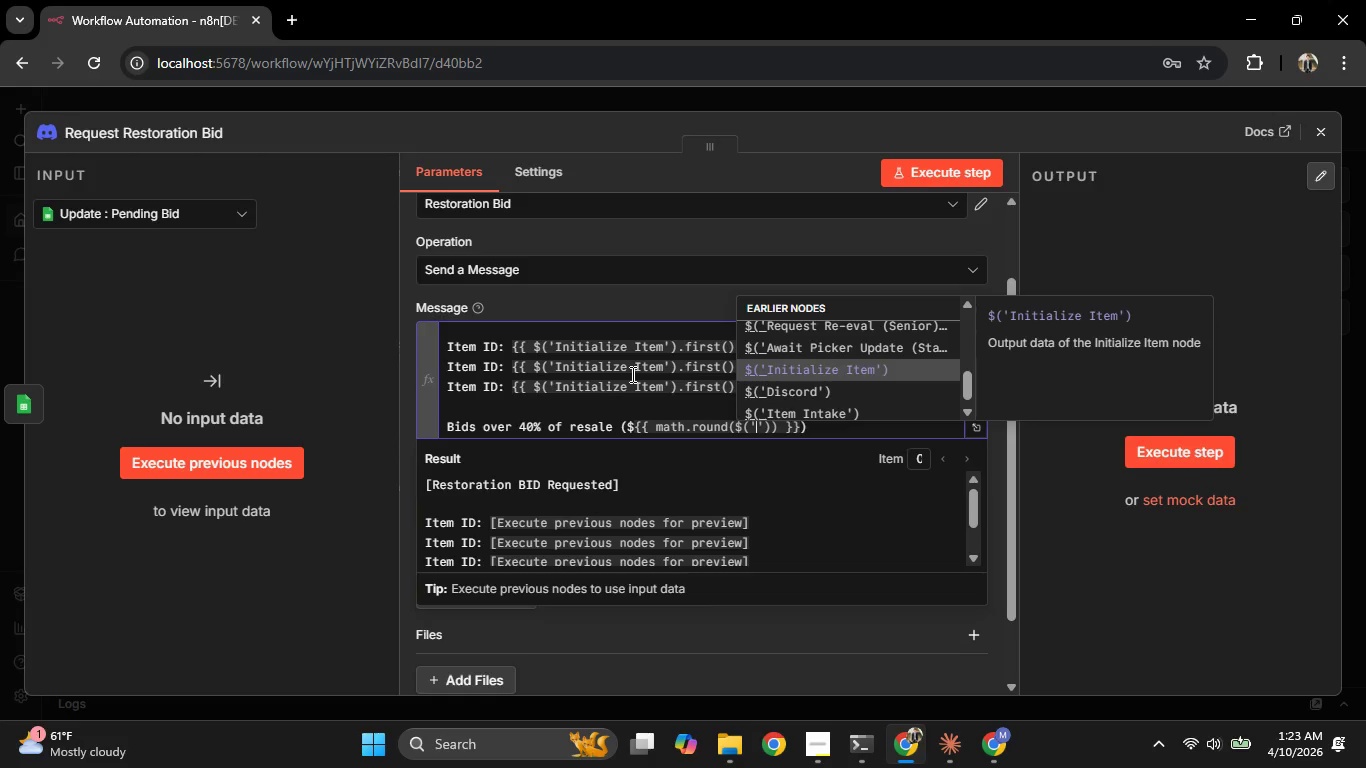 
key(Enter)
 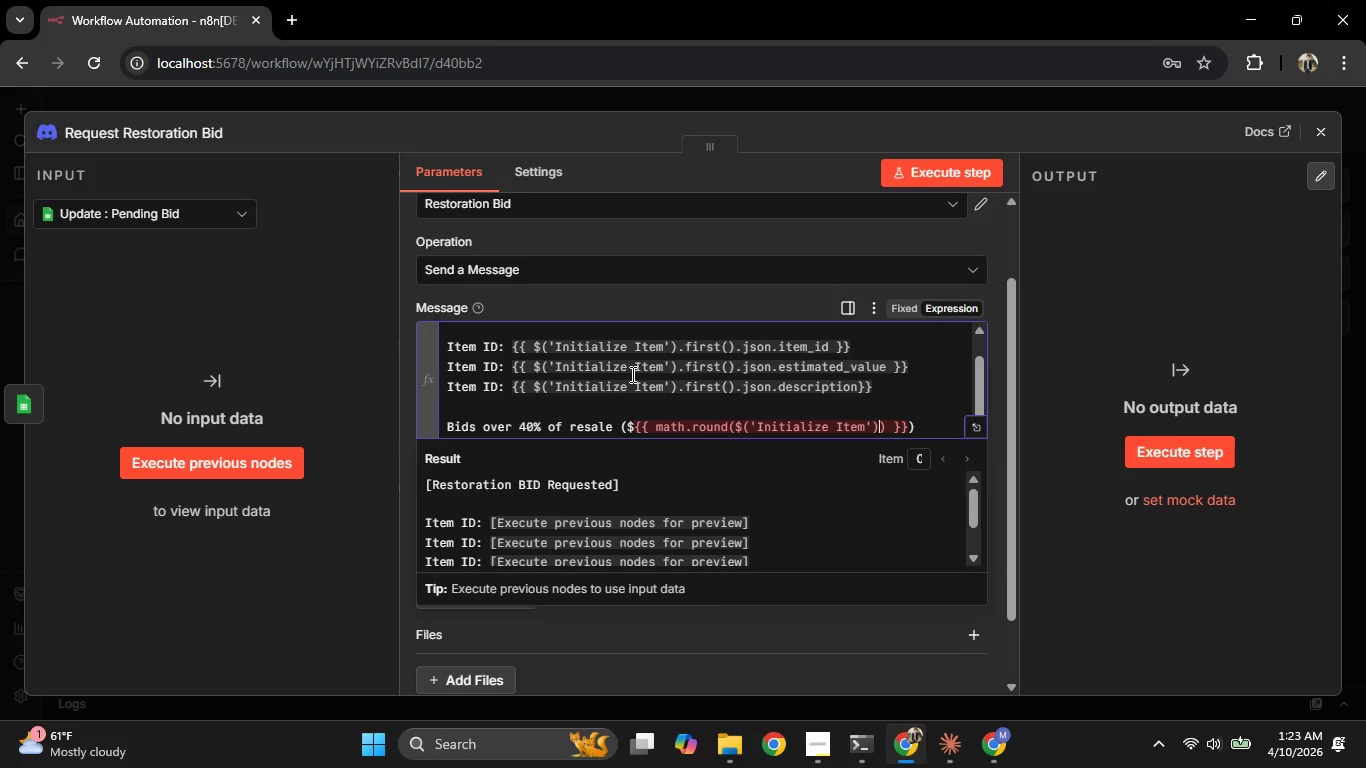 
type(.fi)
 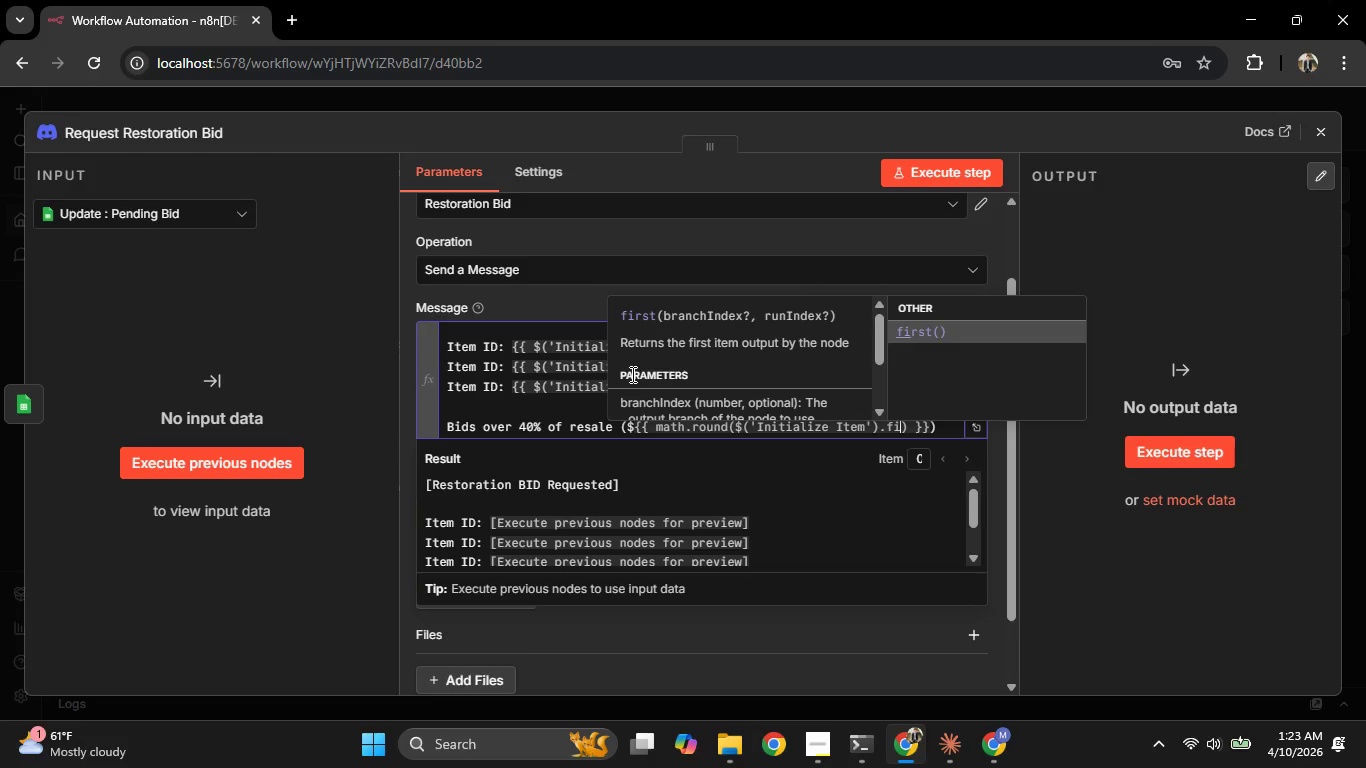 
key(Enter)
 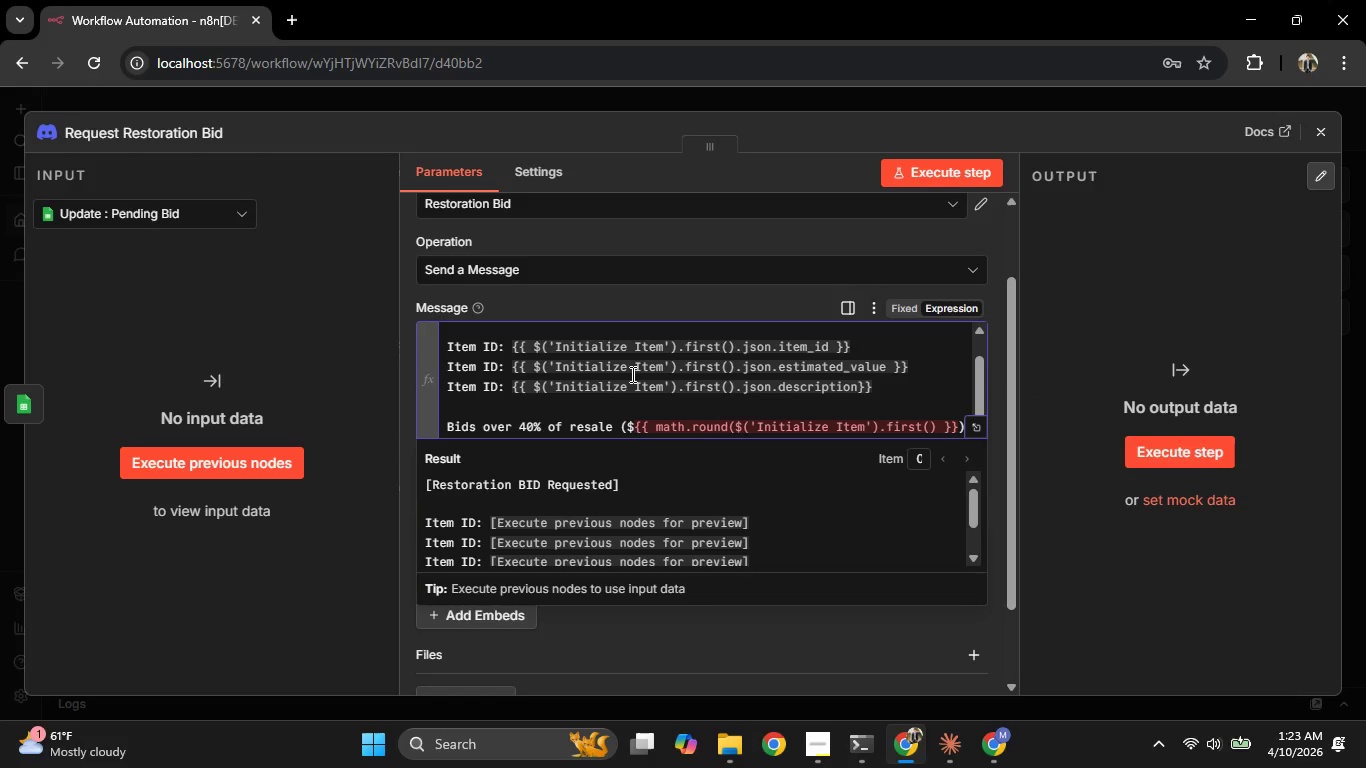 
type(.json)
 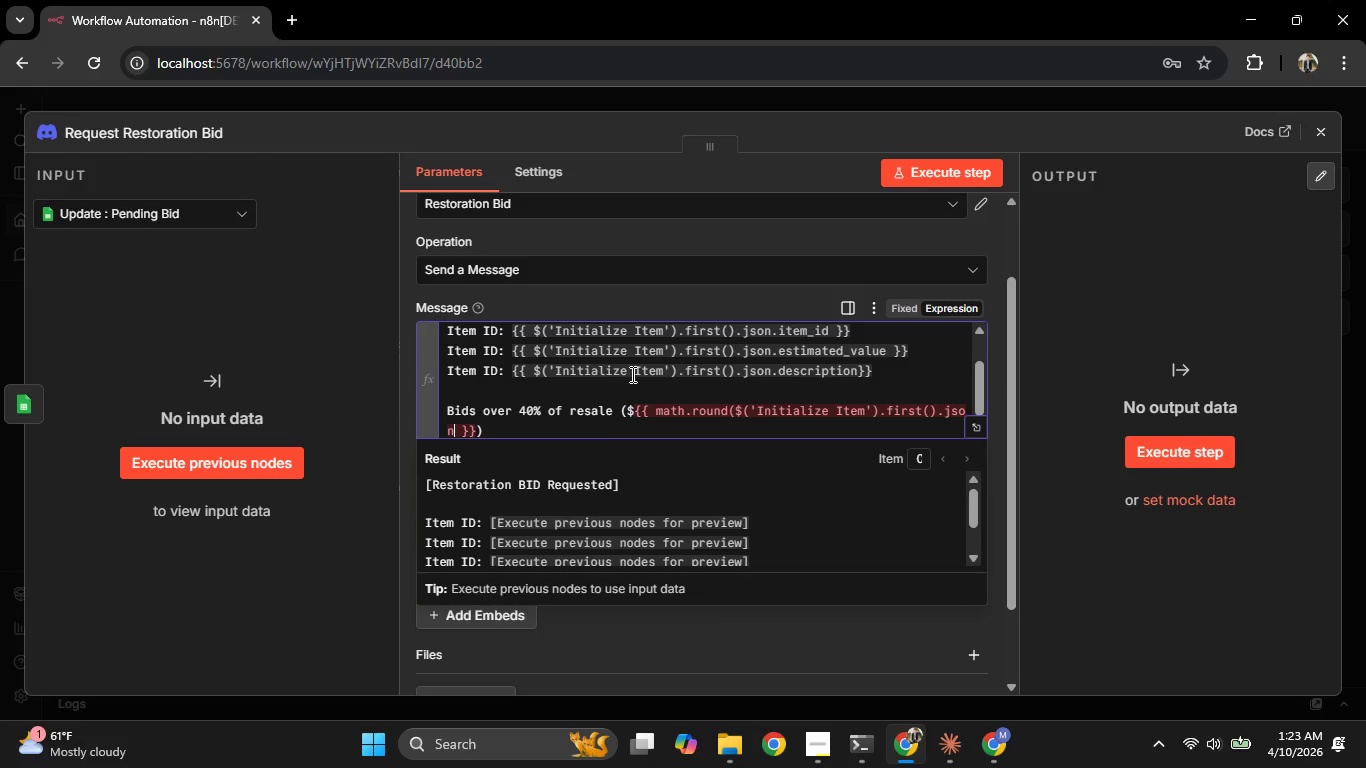 
type(.estimated_value * 0.4)
 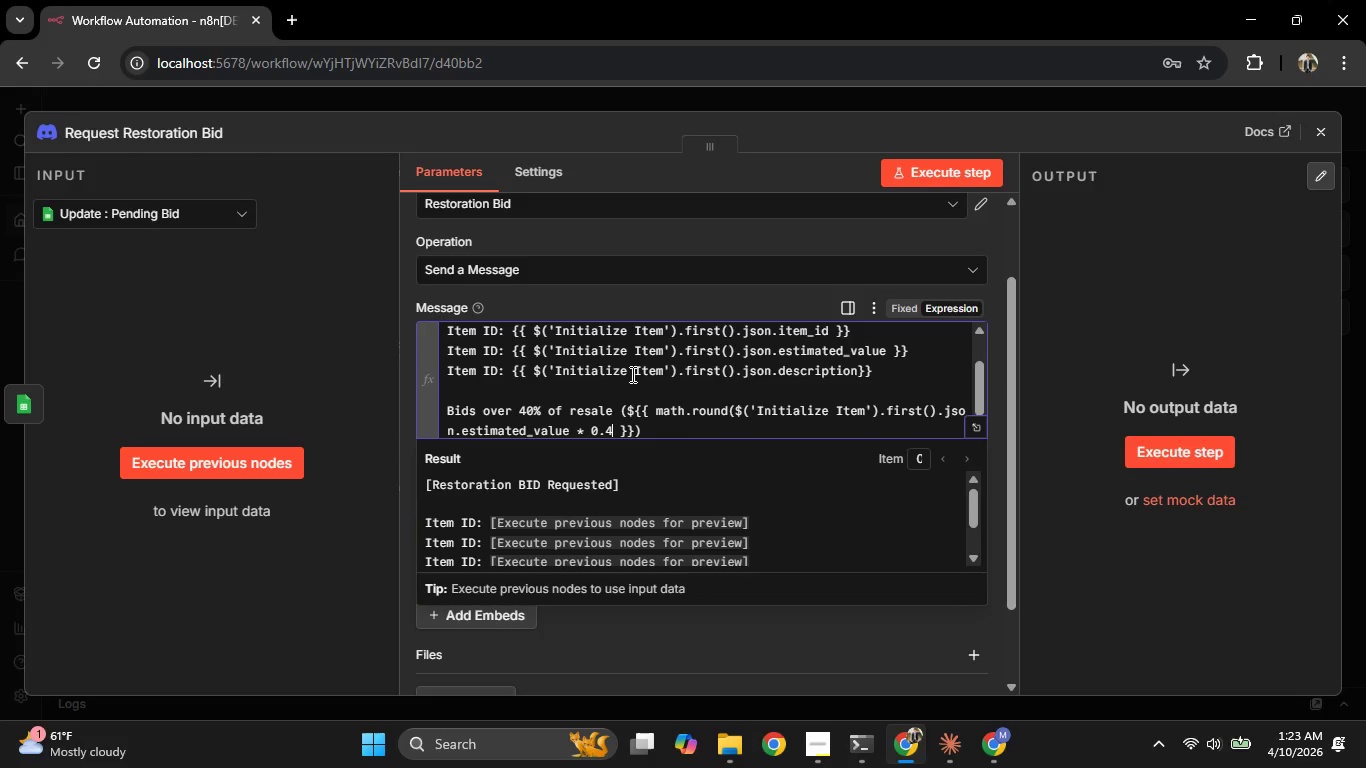 
key(ArrowRight)
 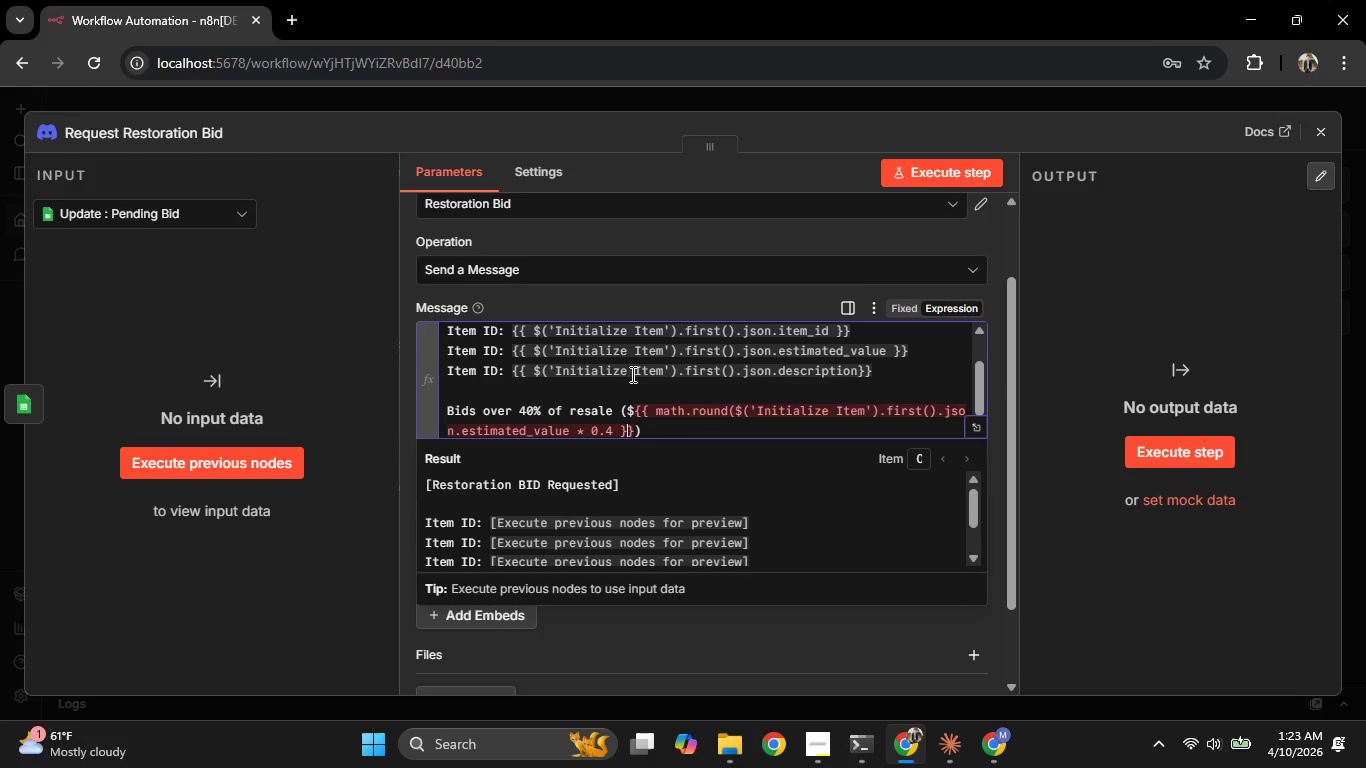 
key(ArrowRight)
 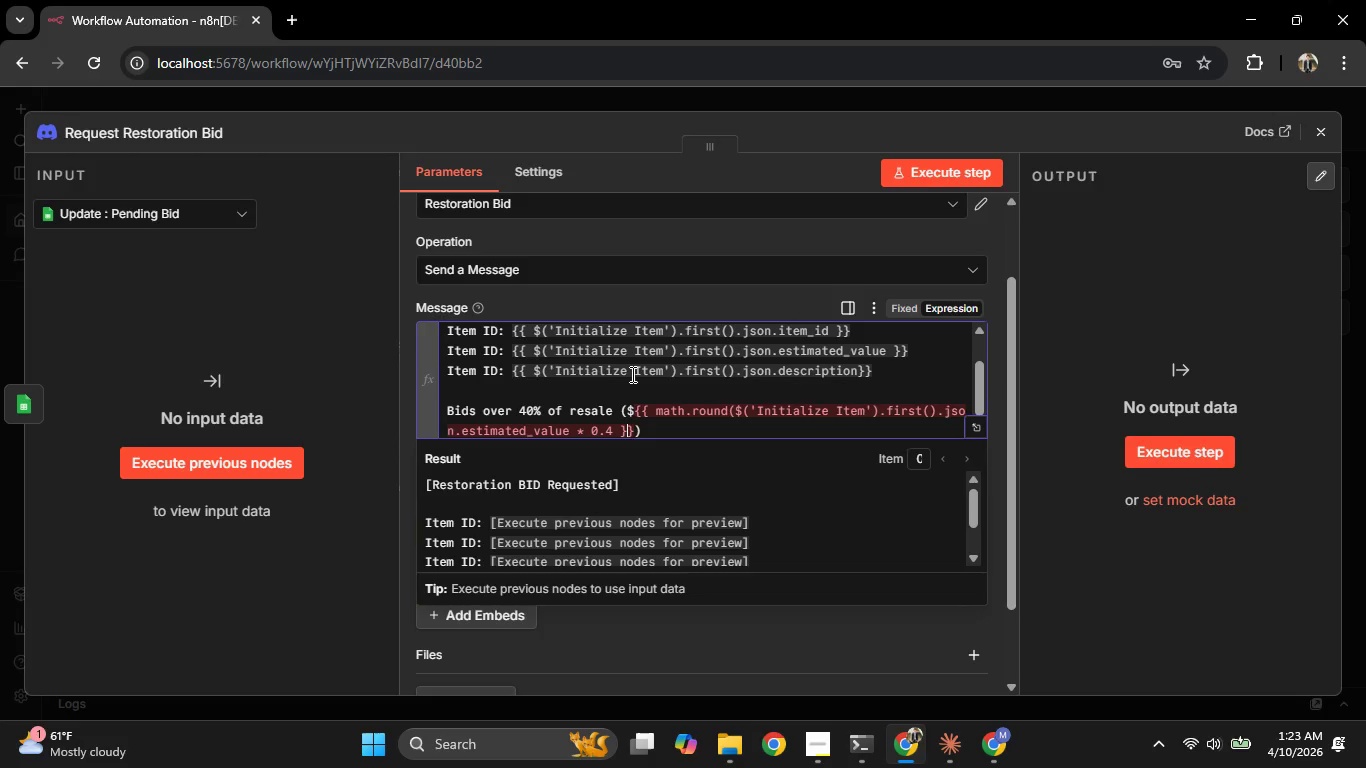 
key(ArrowRight)
 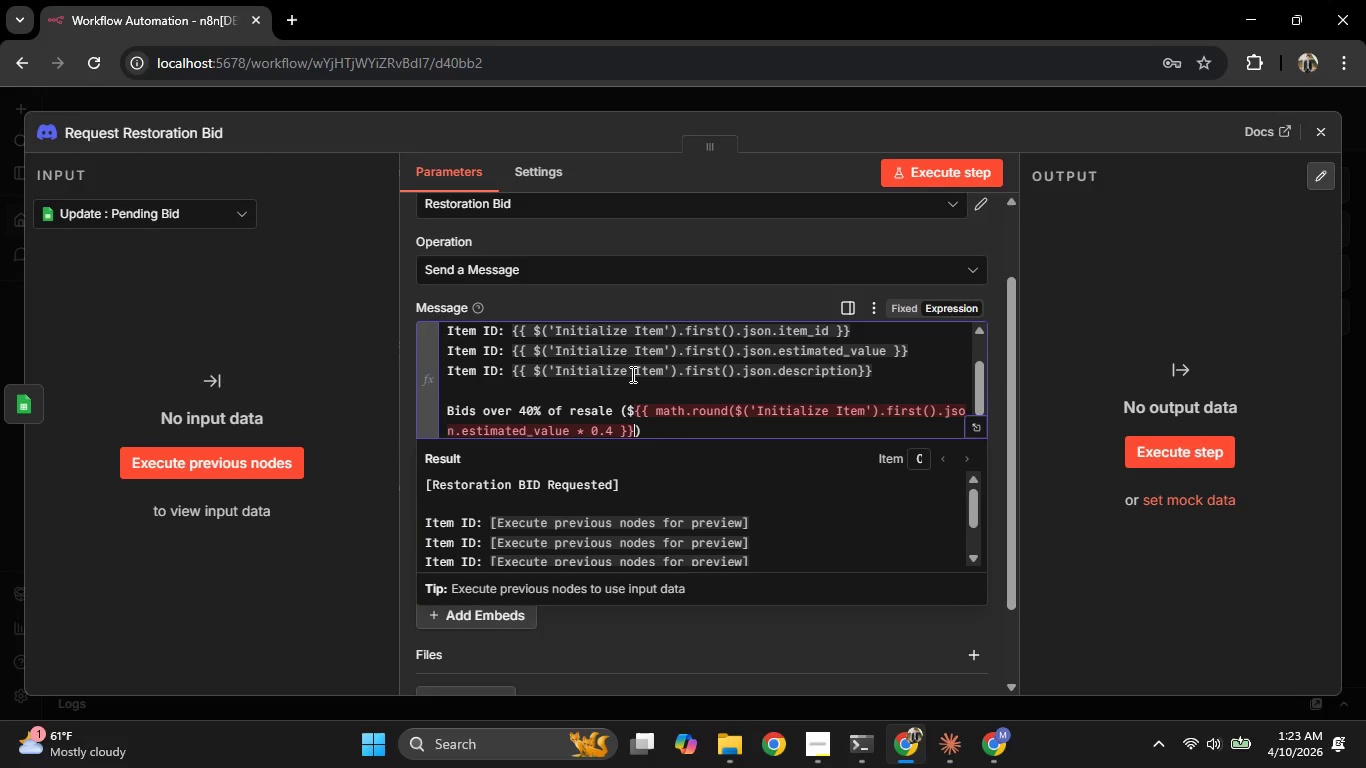 
key(ArrowRight)
 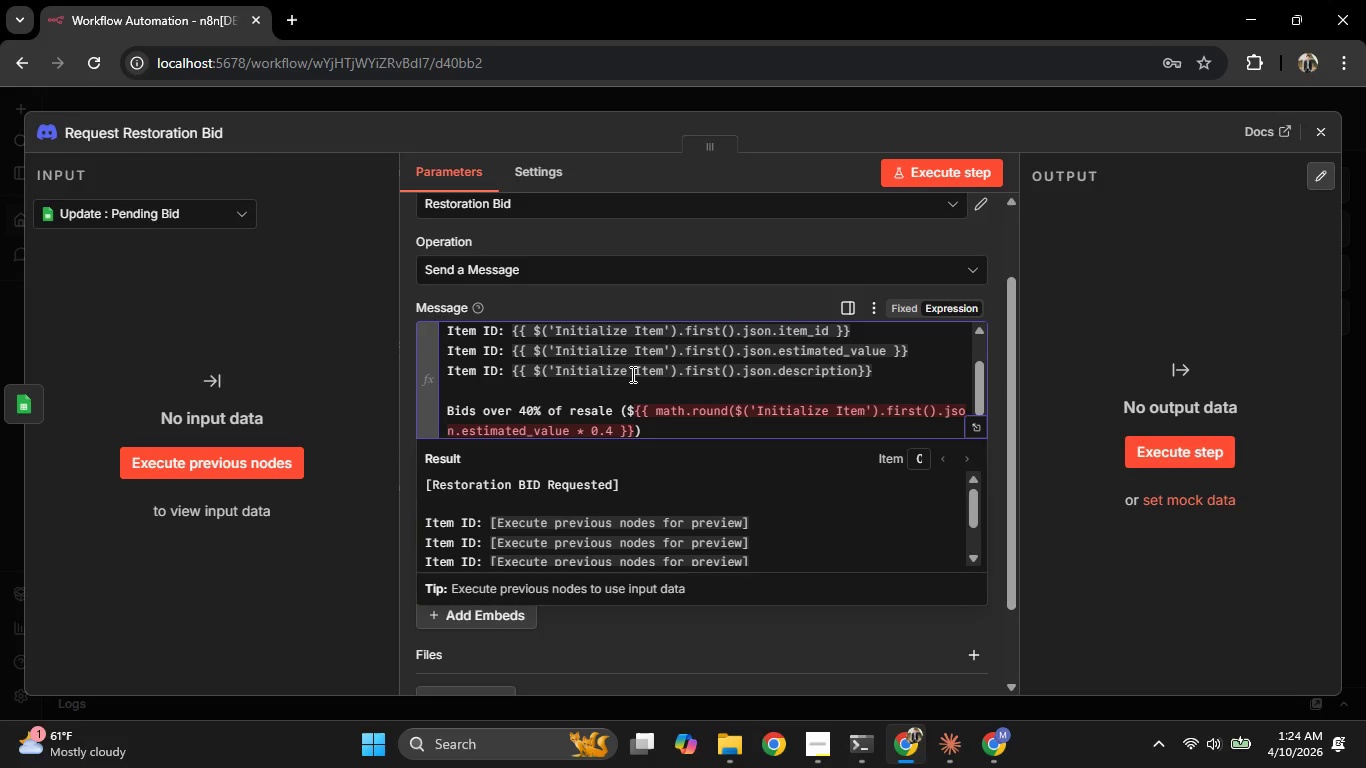 
key(ArrowUp)
 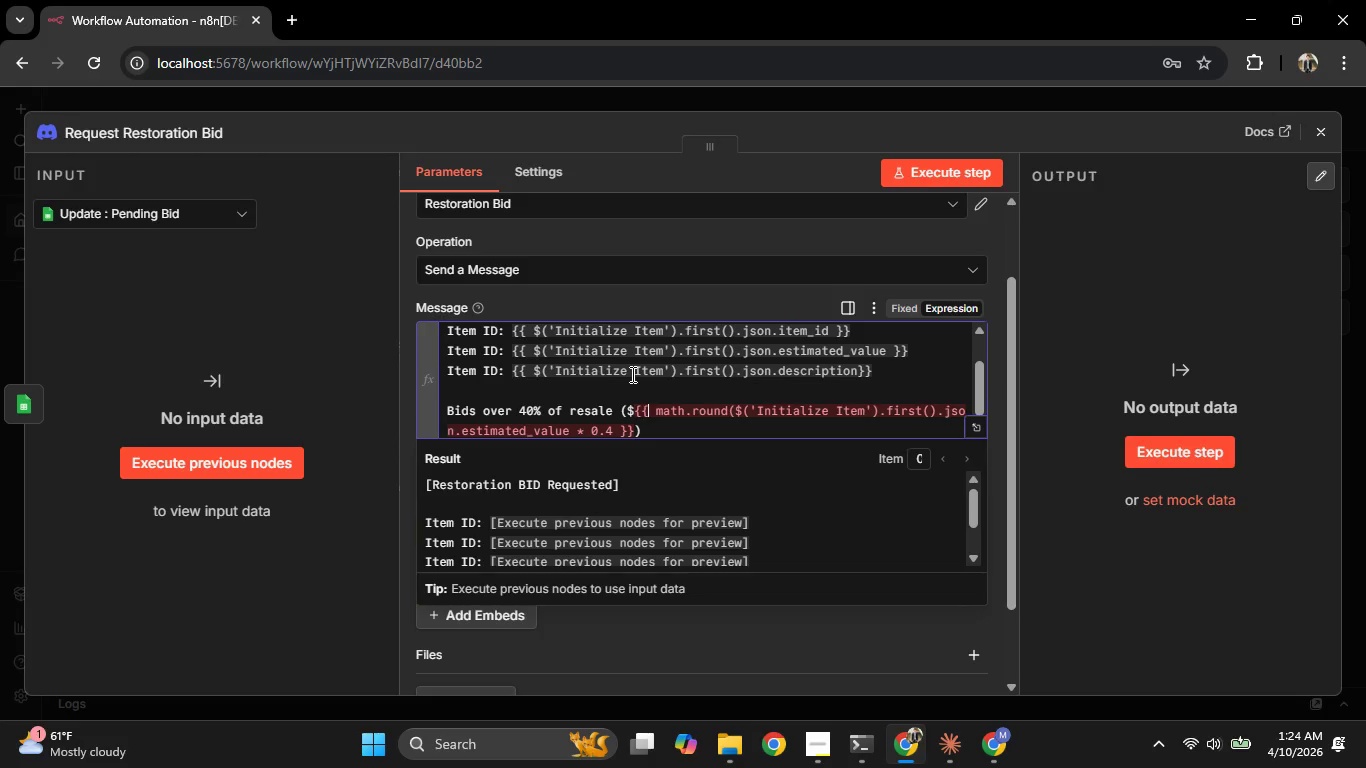 
key(ArrowRight)
 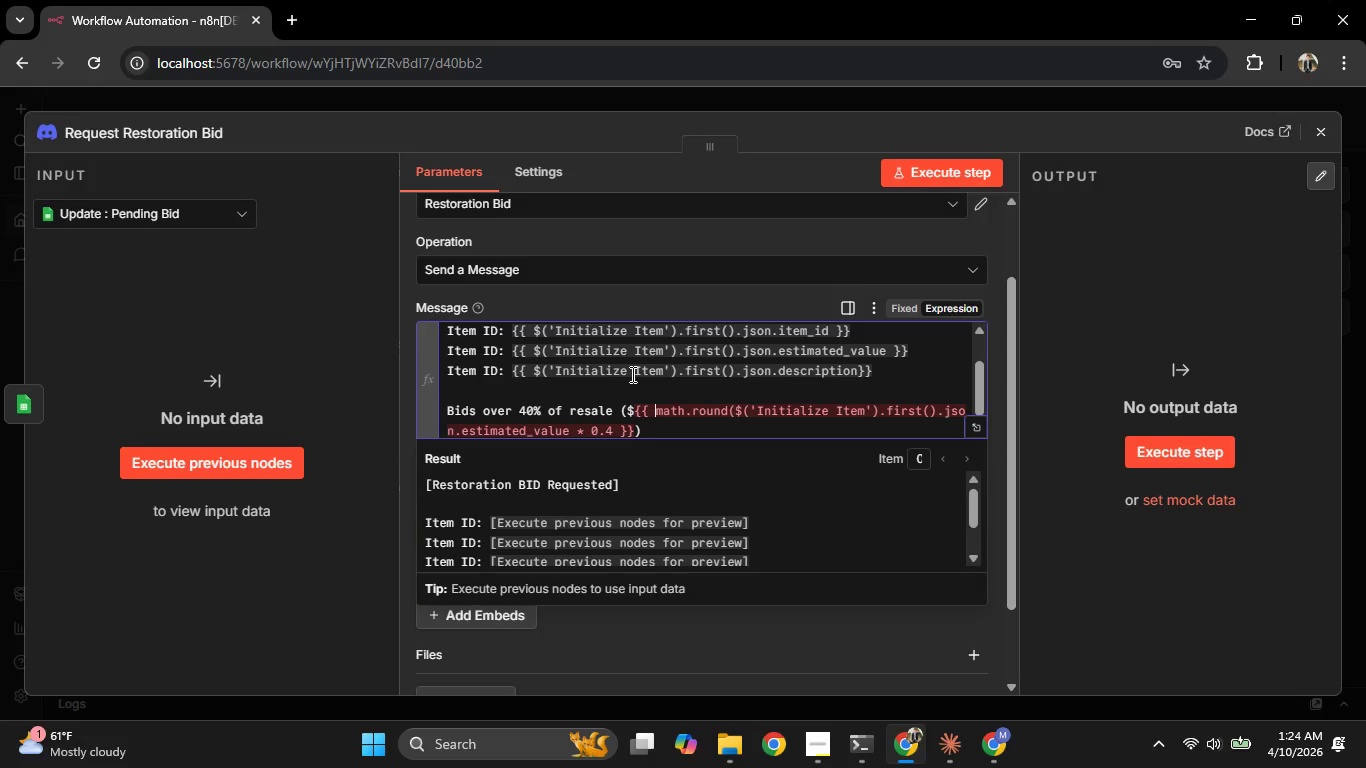 
key(ArrowRight)
 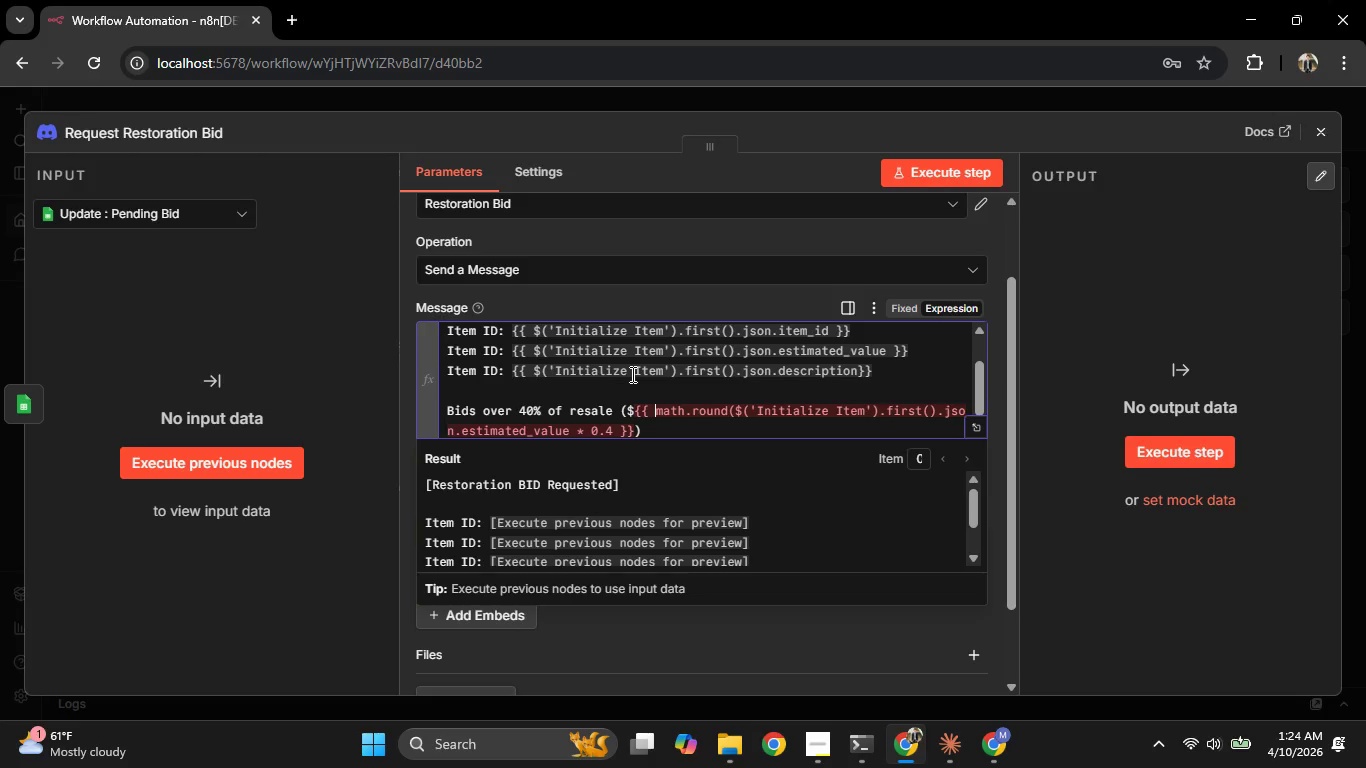 
key(ArrowRight)
 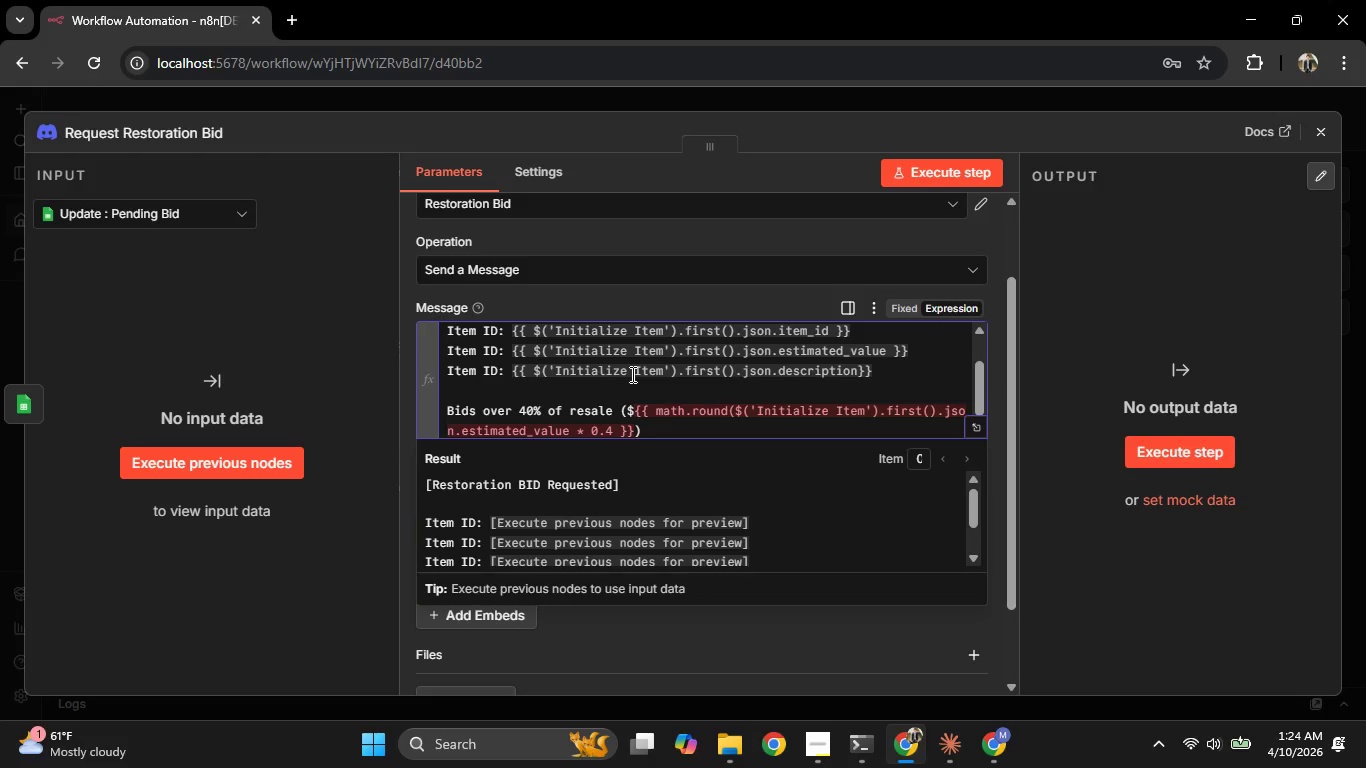 
key(Backspace)
 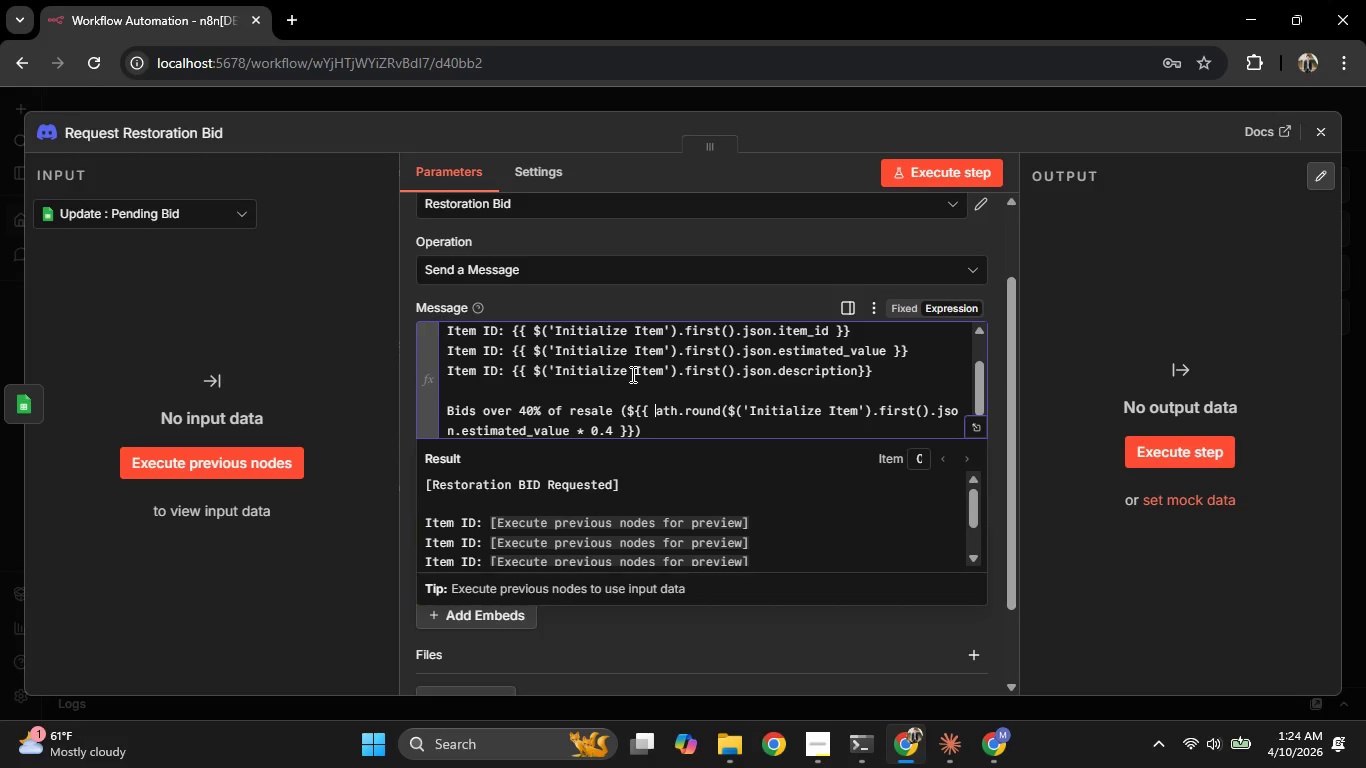 
key(Shift+ShiftRight)
 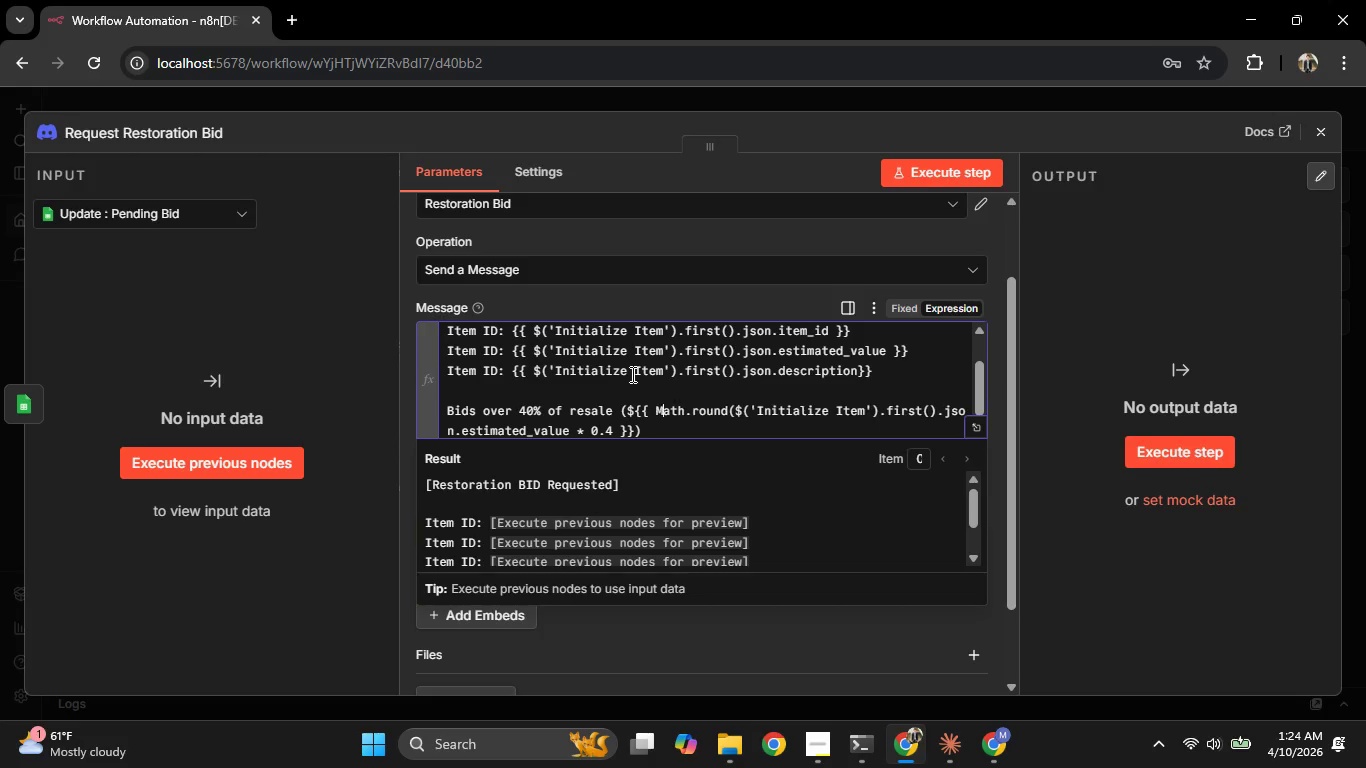 
key(Shift+M)
 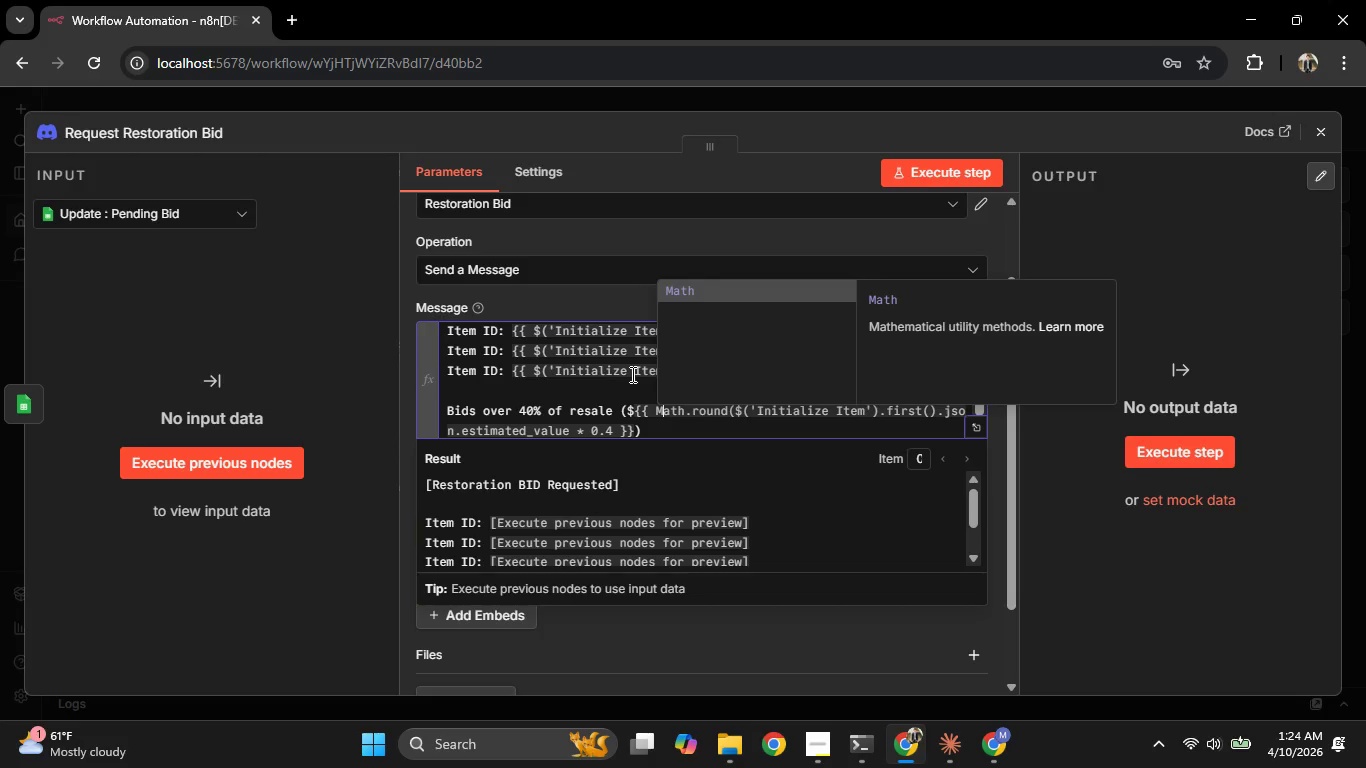 
key(ArrowRight)
 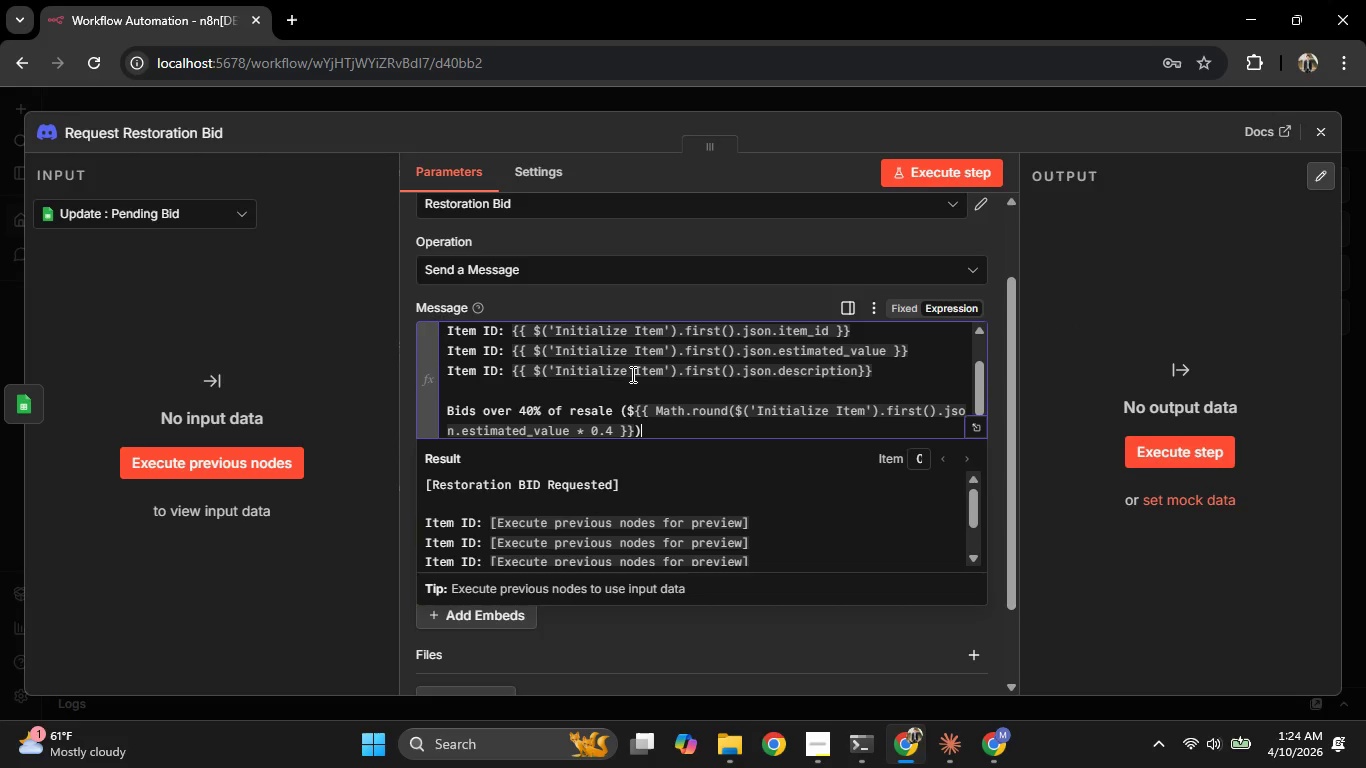 
key(ArrowDown)
 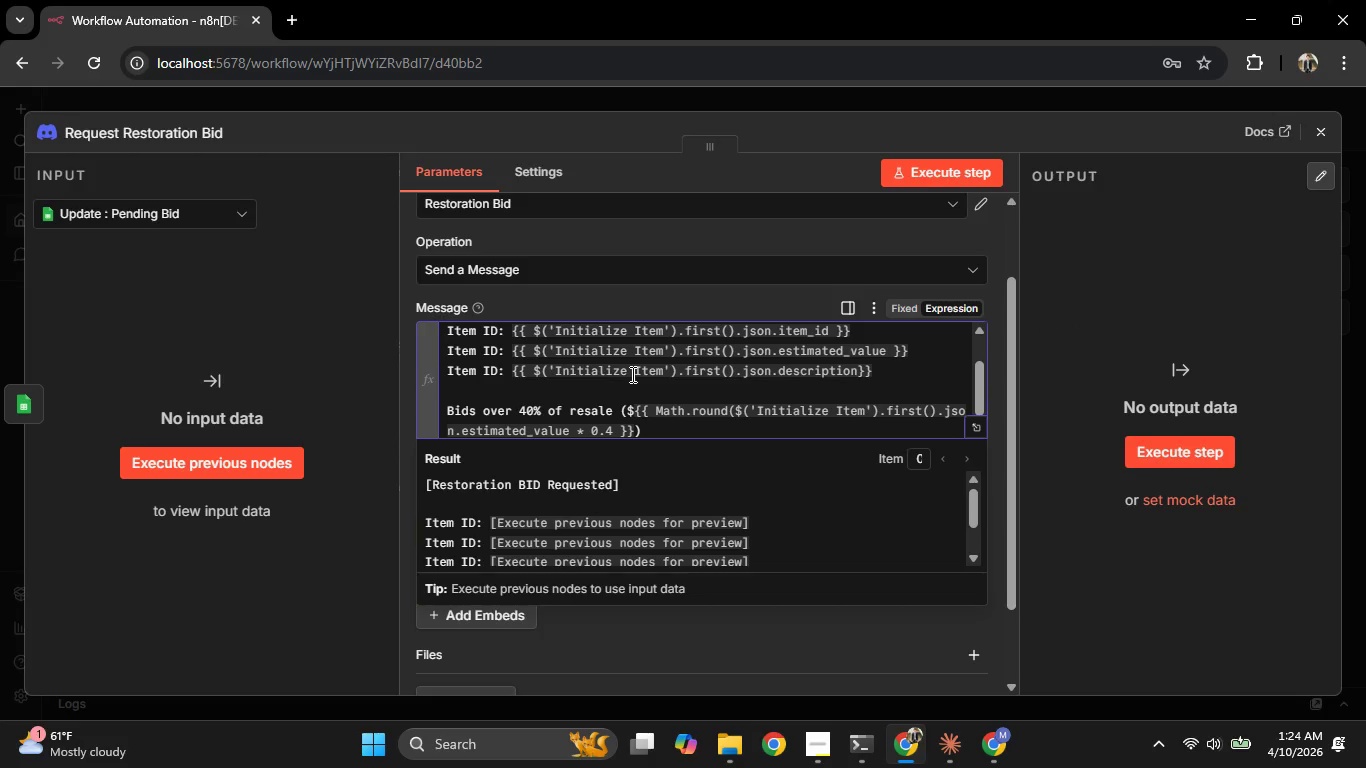 
key(Enter)
 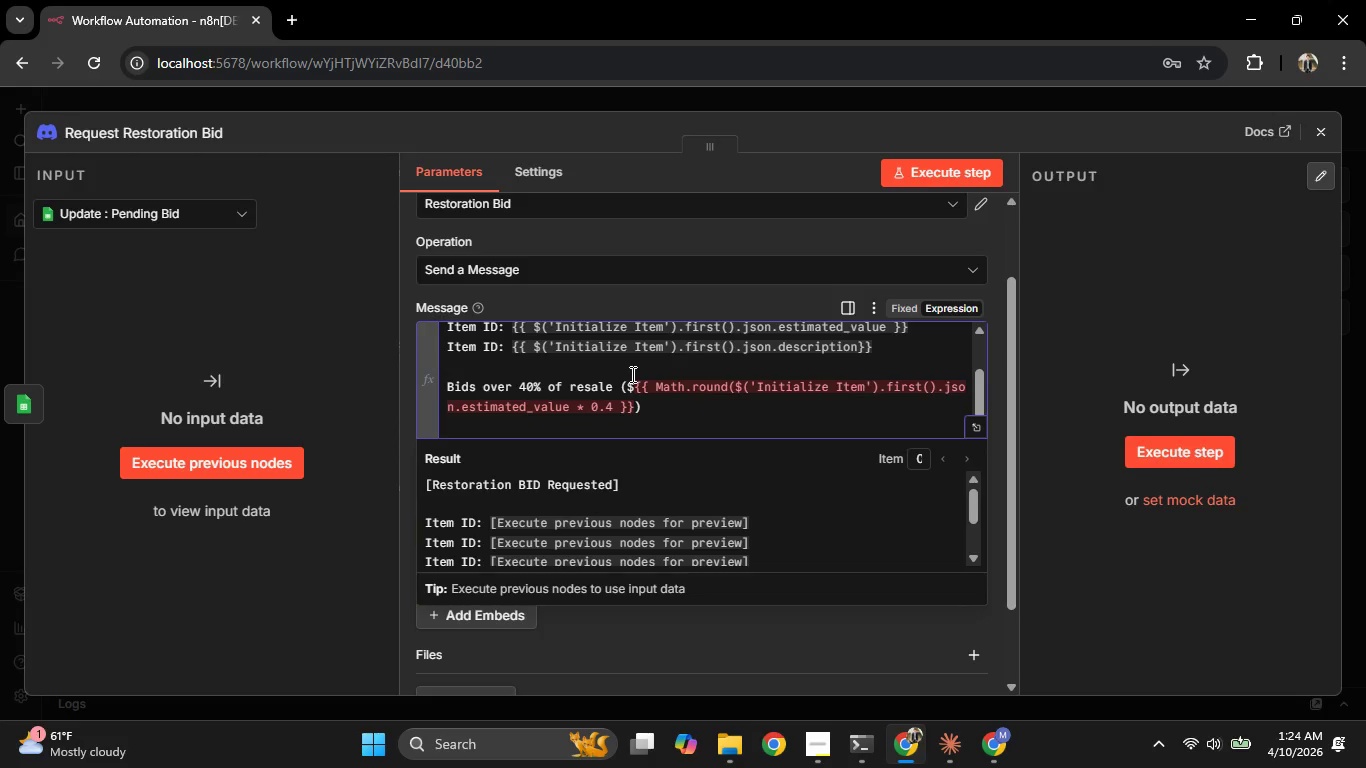 
wait(20.62)
 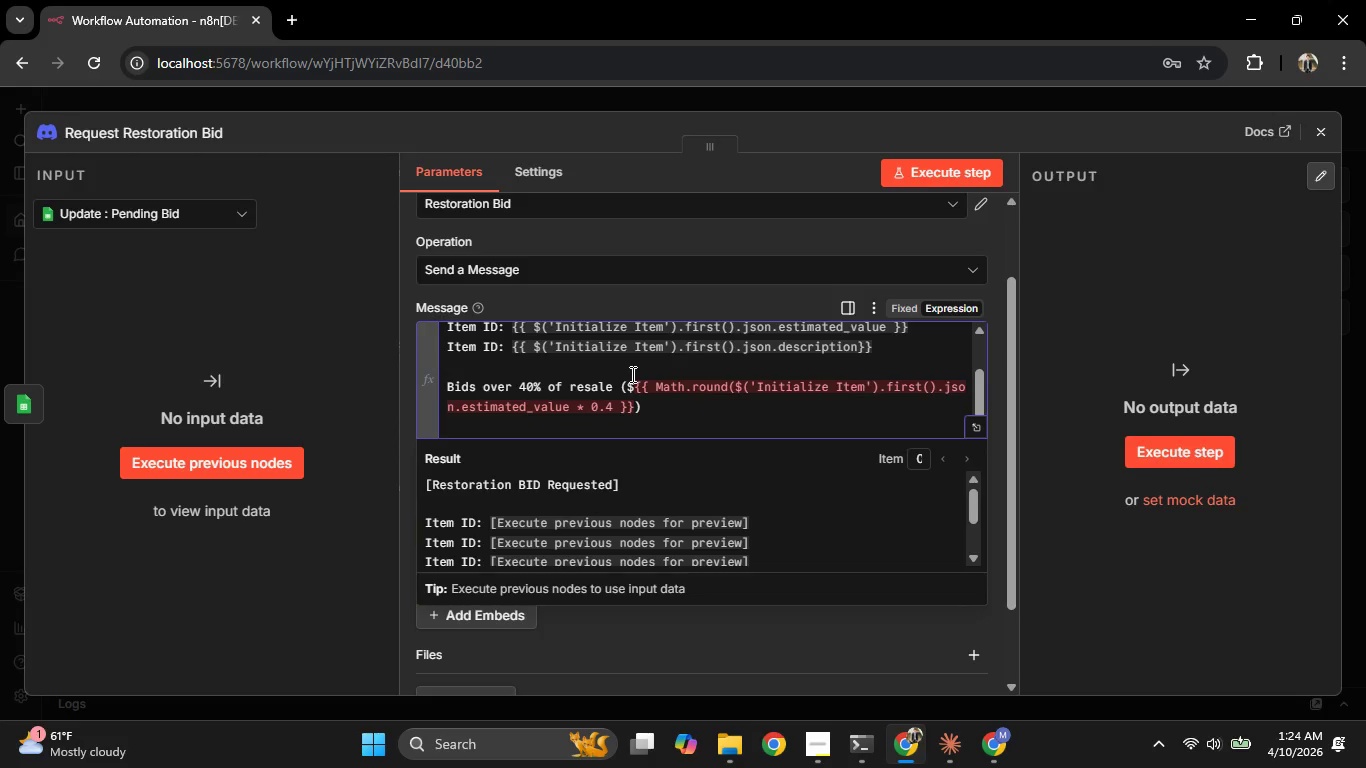 
hold_key(key=ArrowUp, duration=0.31)
 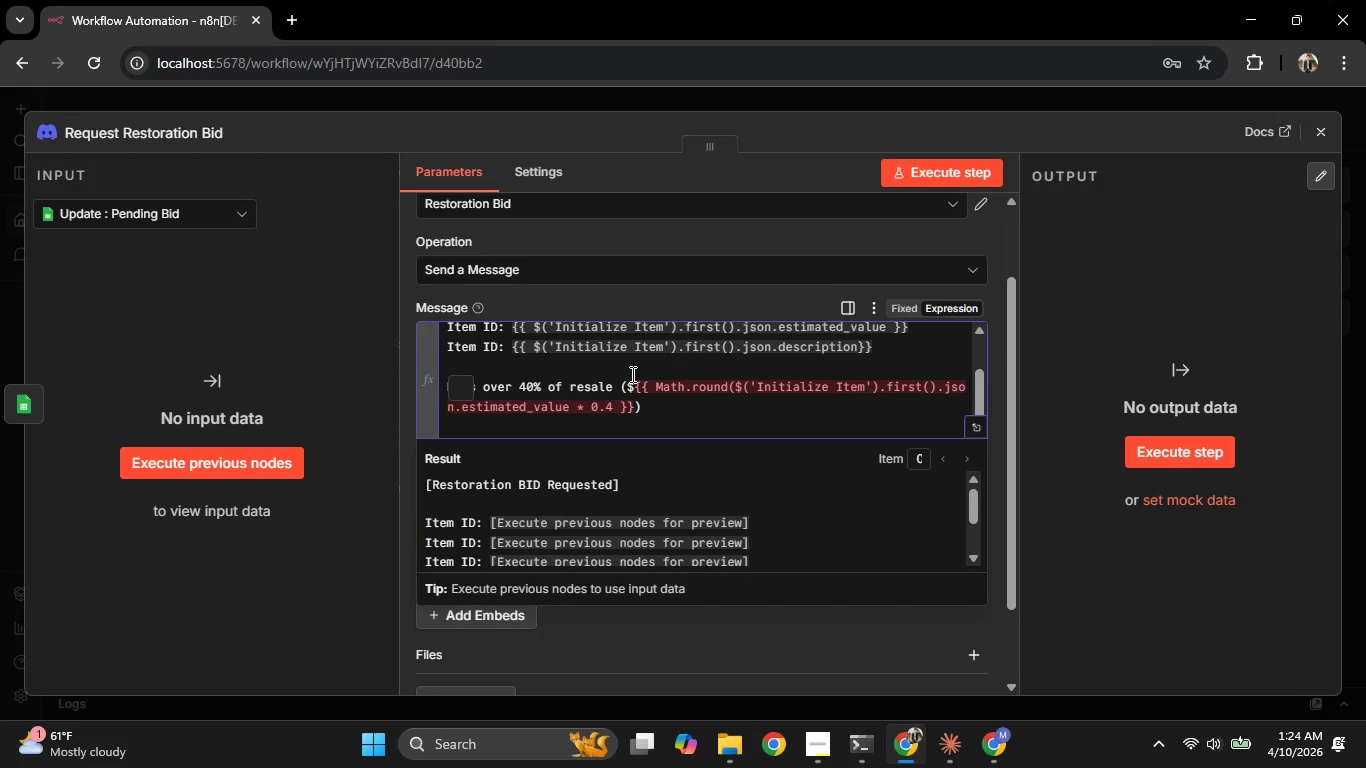 
hold_key(key=ArrowRight, duration=0.91)
 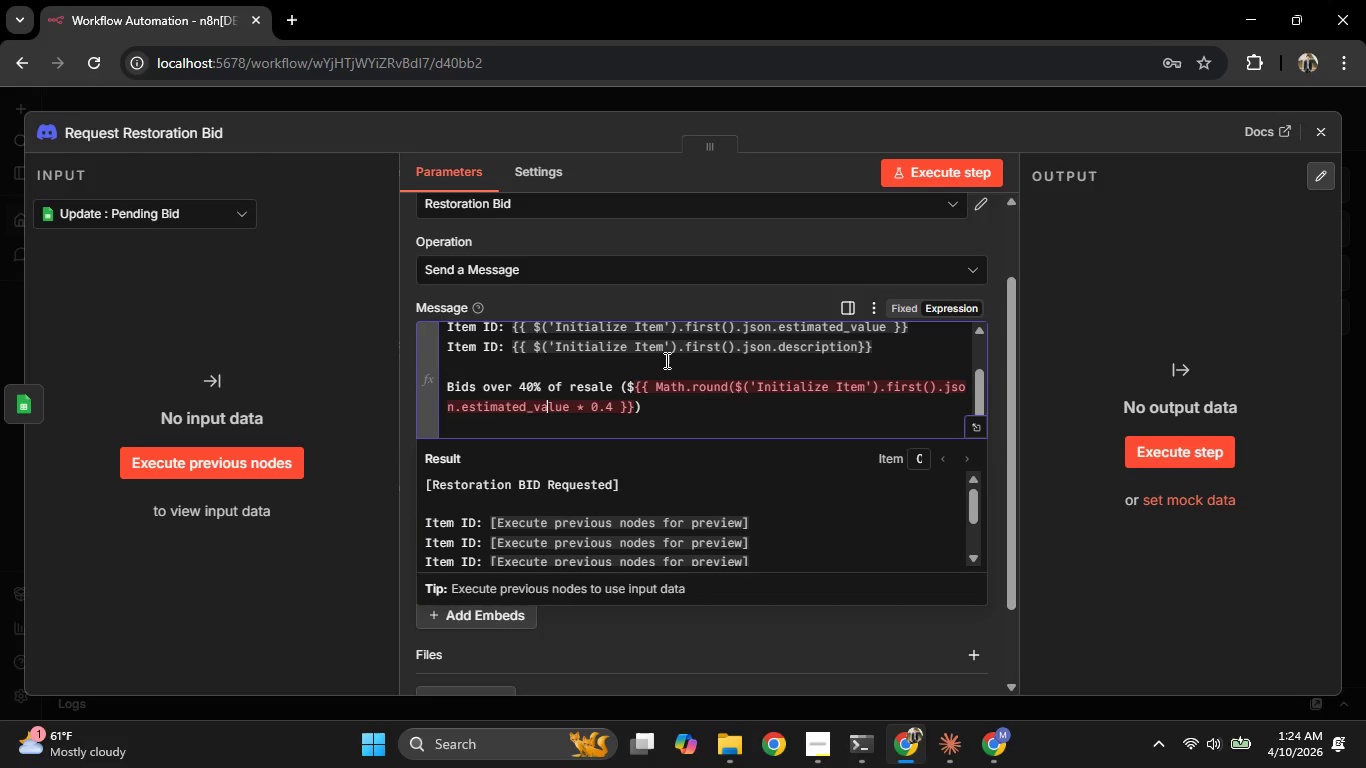 
wait(29.7)
 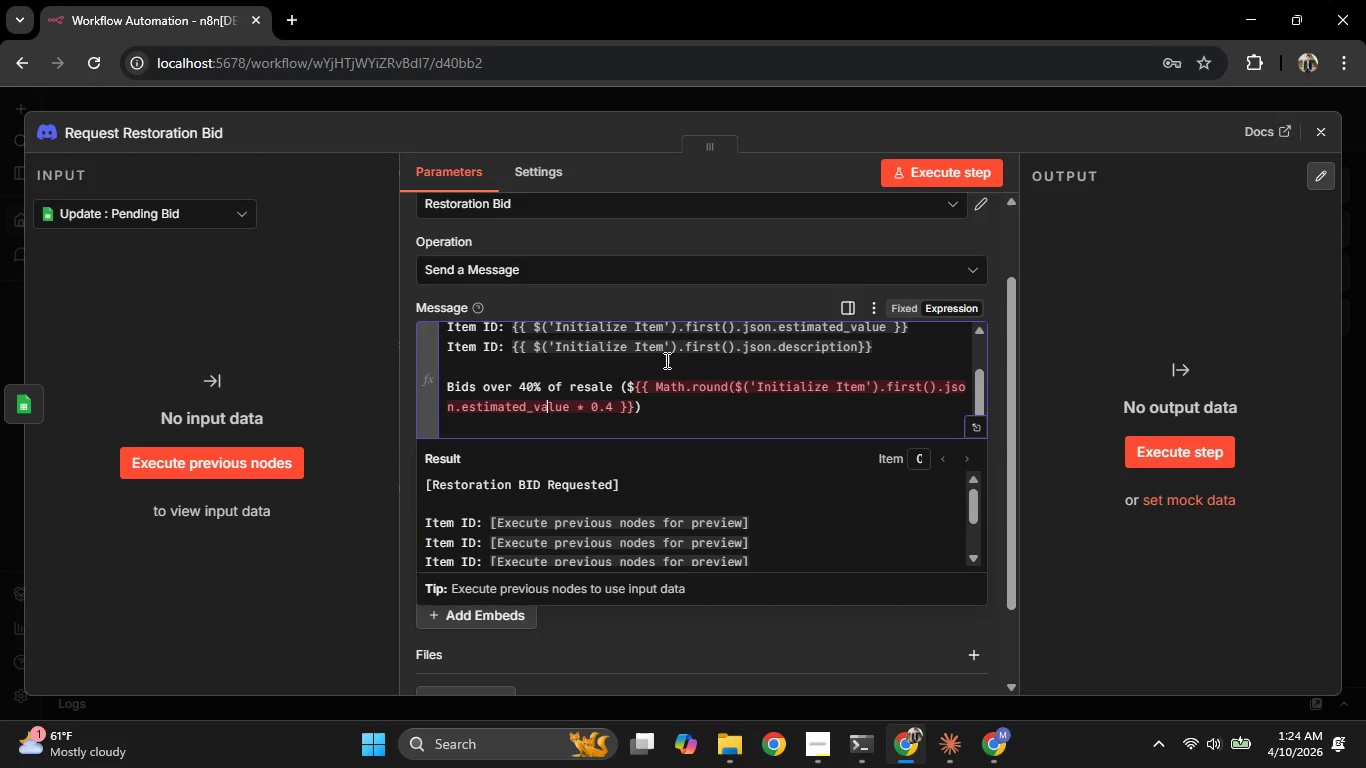 
hold_key(key=ArrowRight, duration=0.69)
 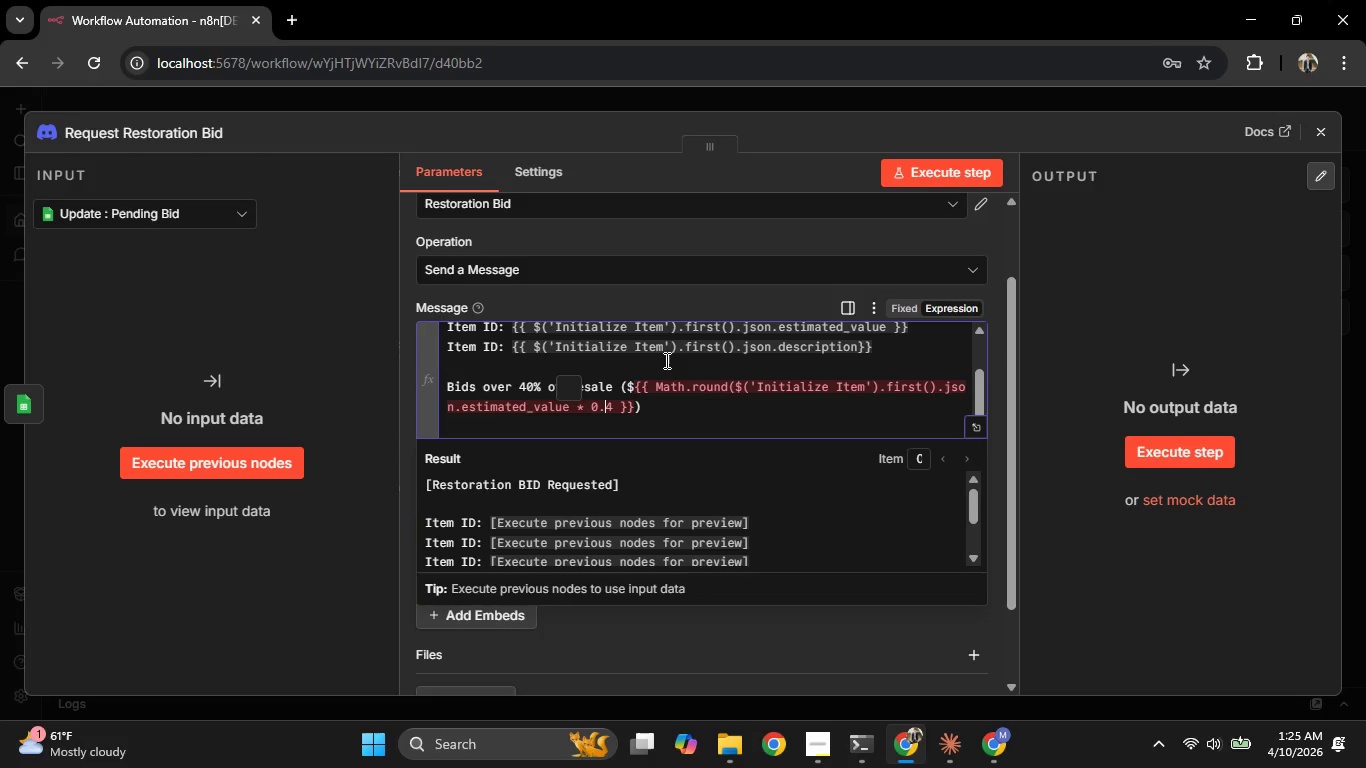 
key(ArrowRight)
 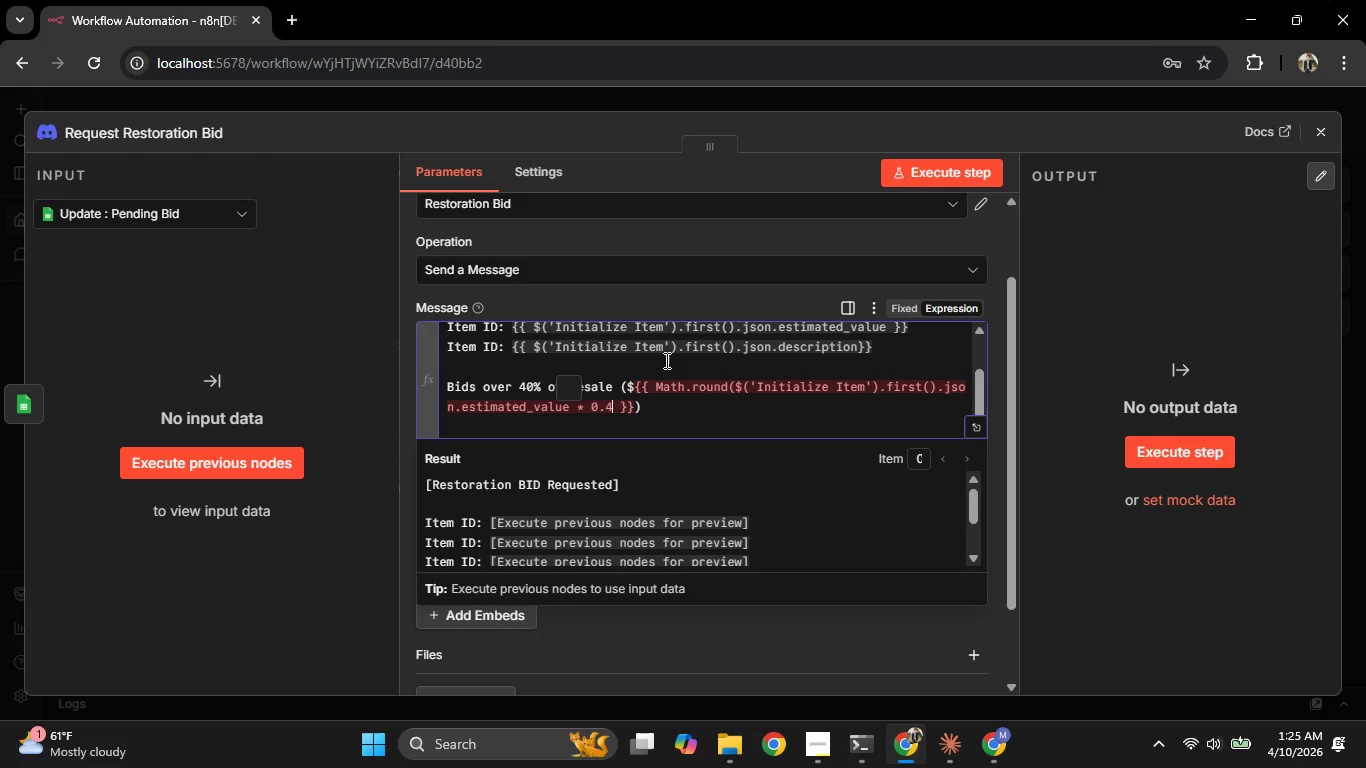 
key(ArrowRight)
 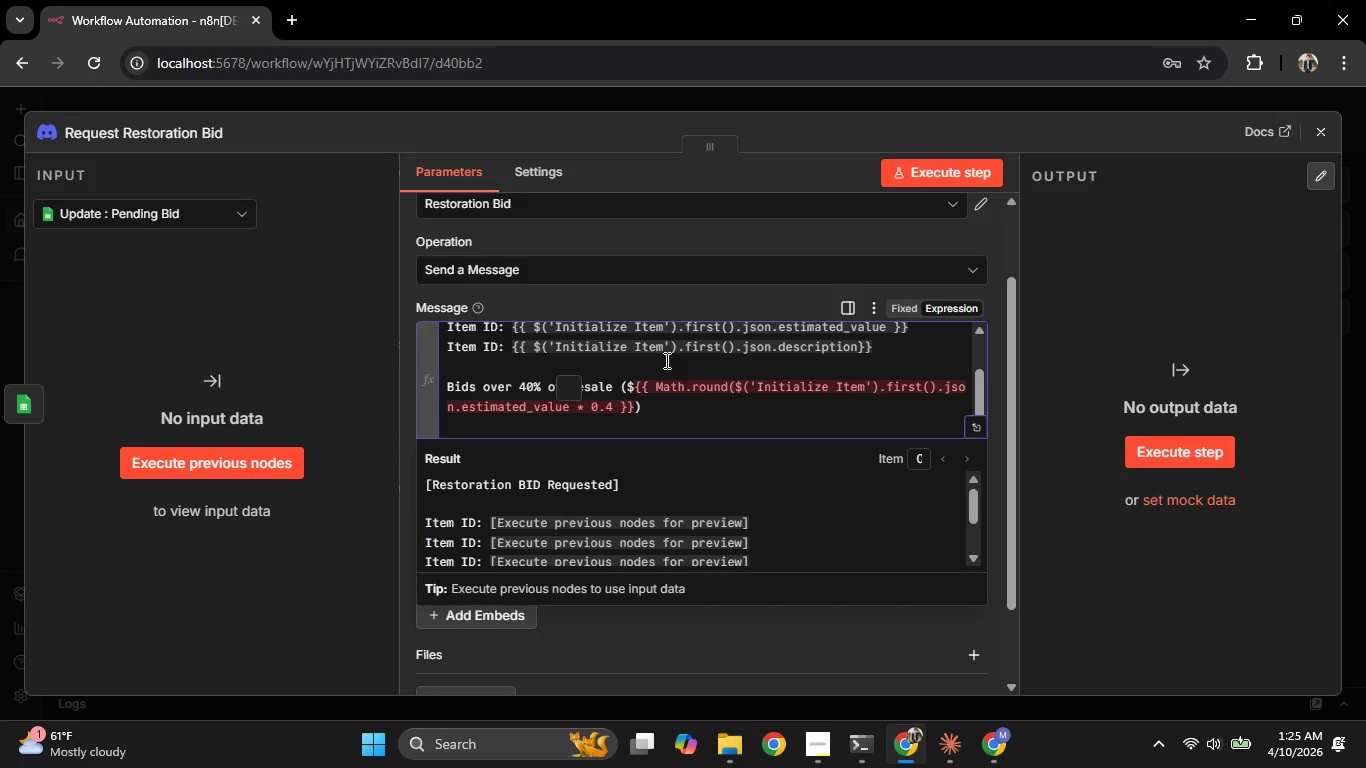 
key(Shift+0)
 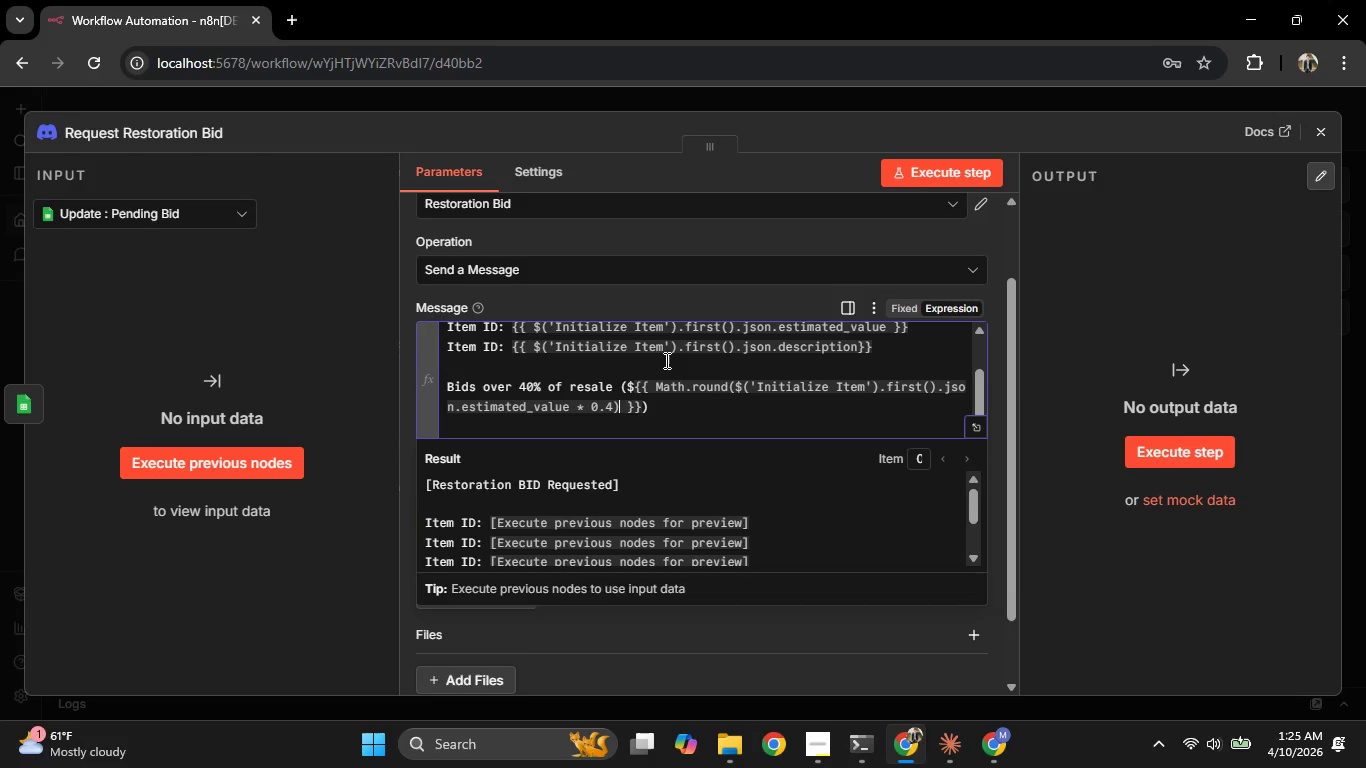 
key(ArrowDown)
 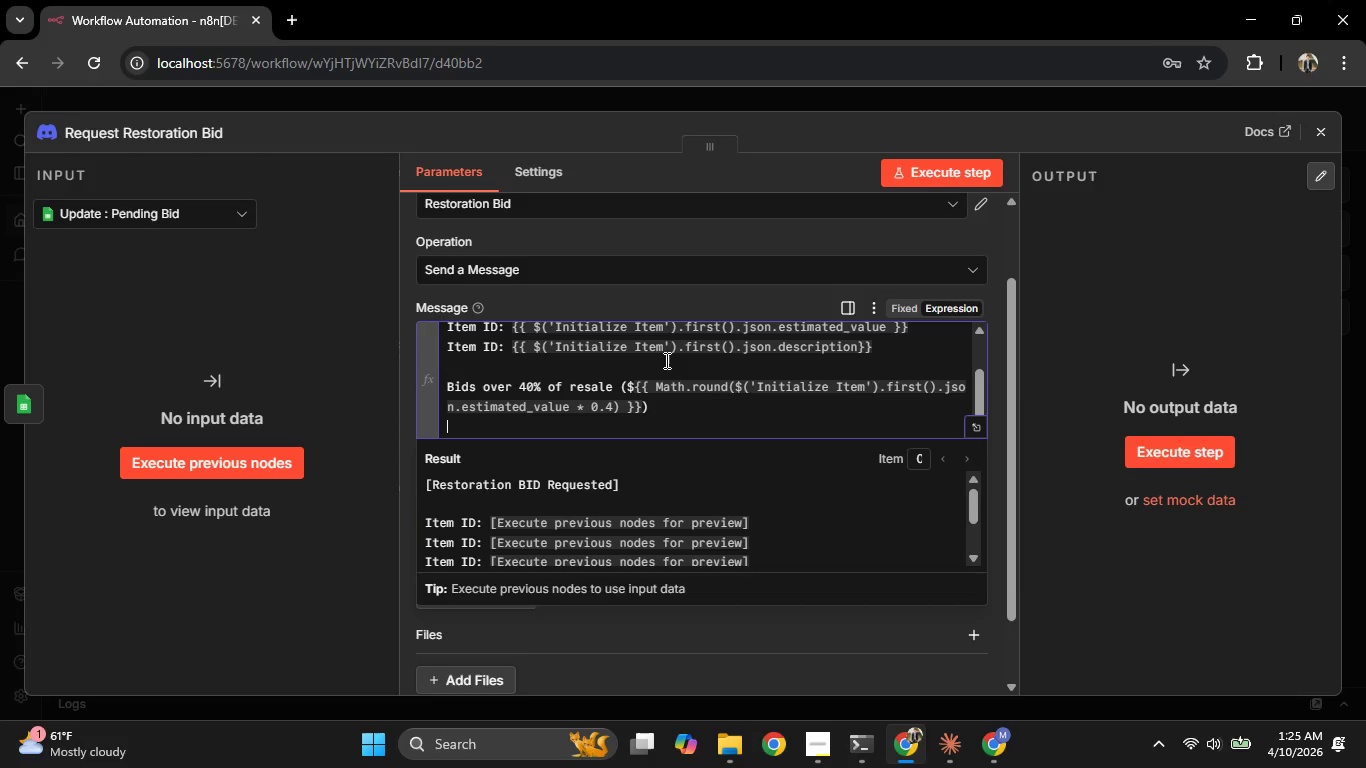 
key(ArrowDown)
 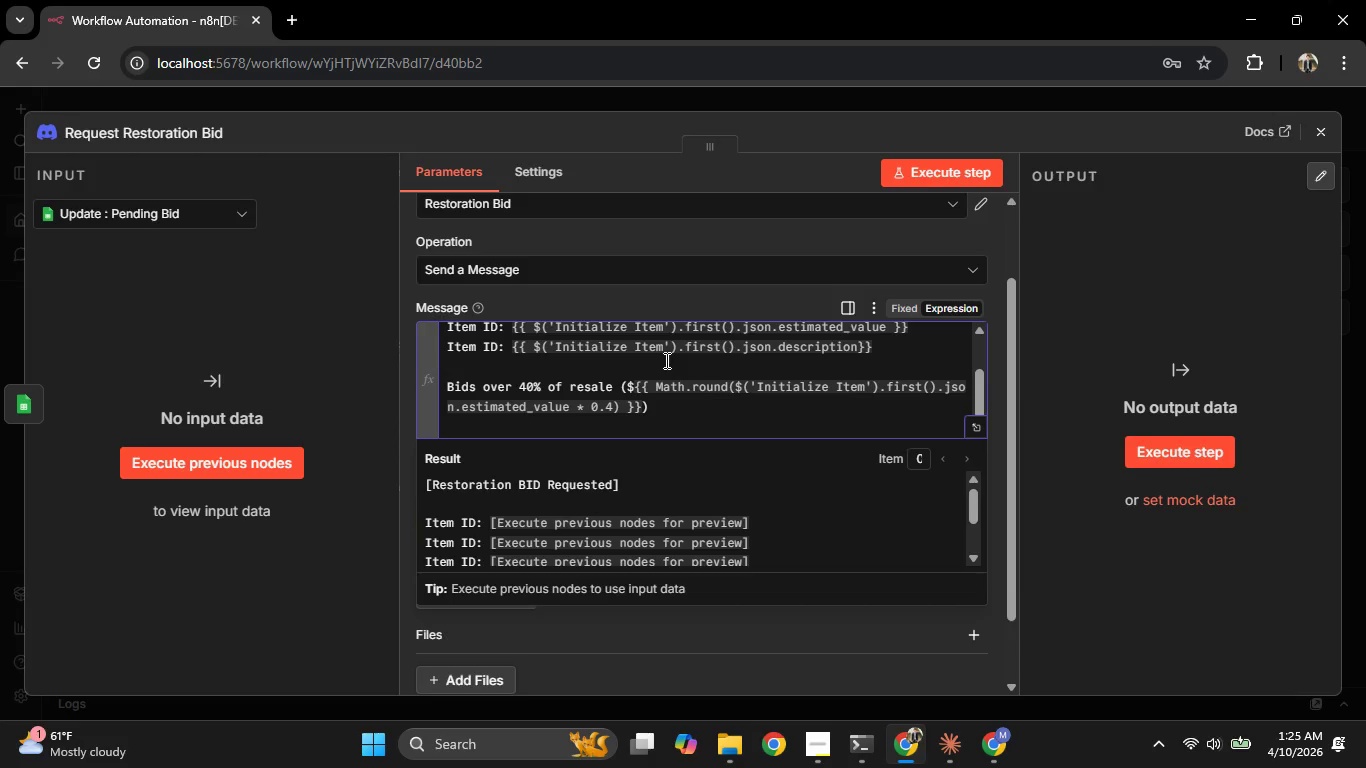 
key(Enter)
 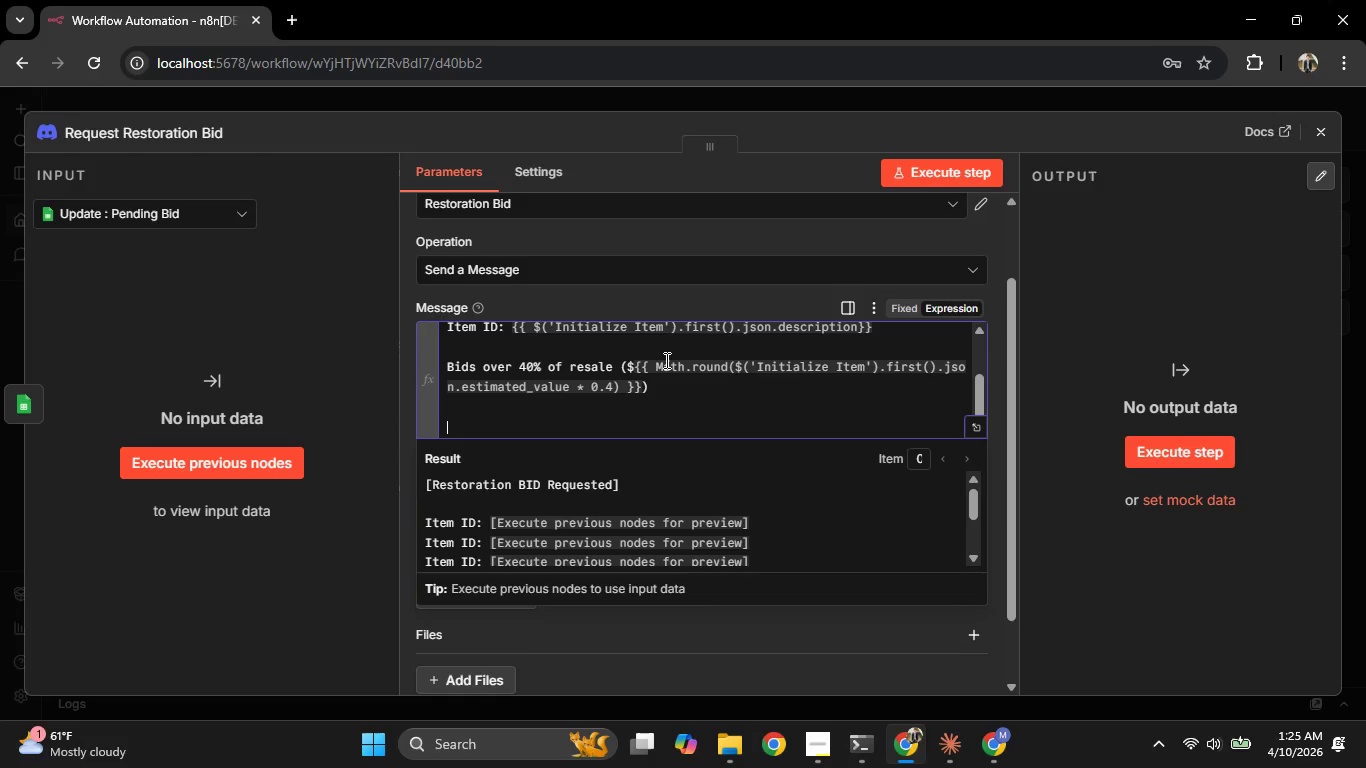 
type(Submit B)
 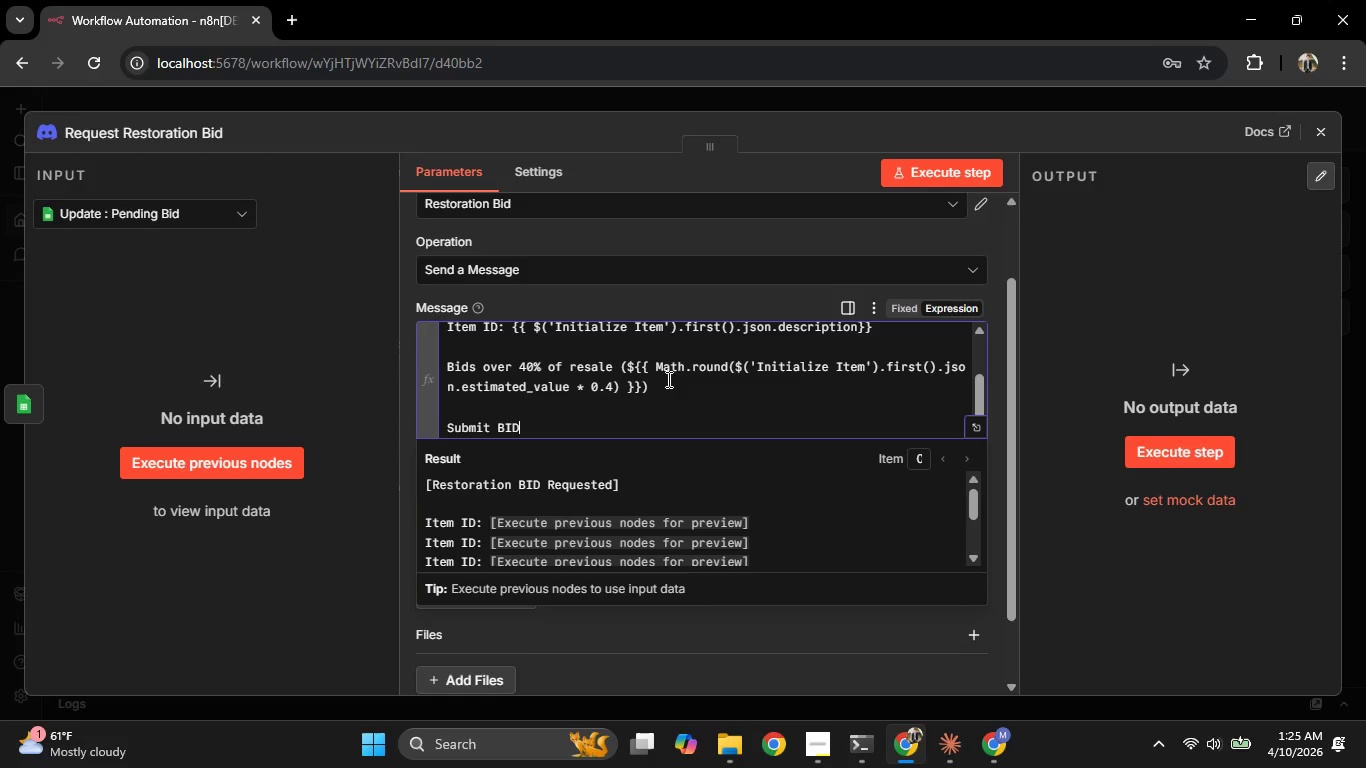 
type(ID: {{$ex)
 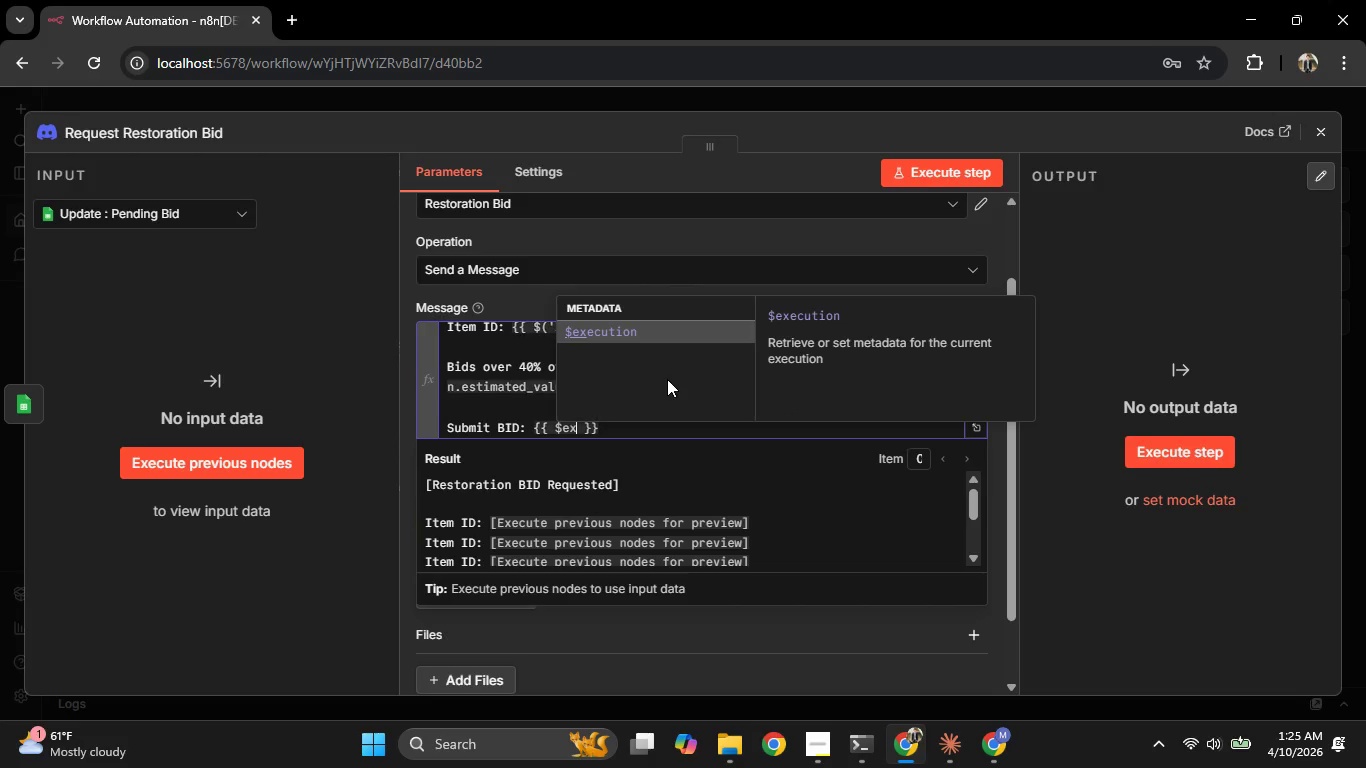 
key(Enter)
 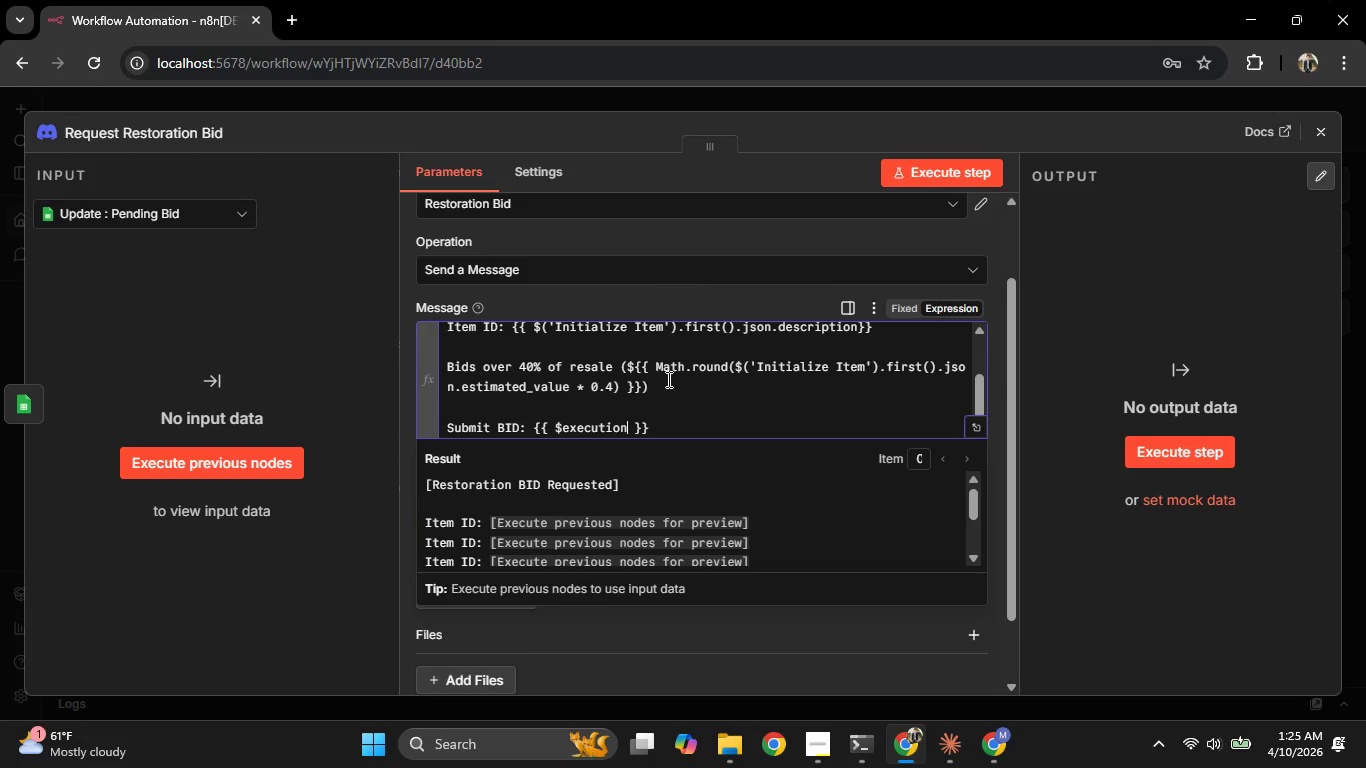 
key(Period)
 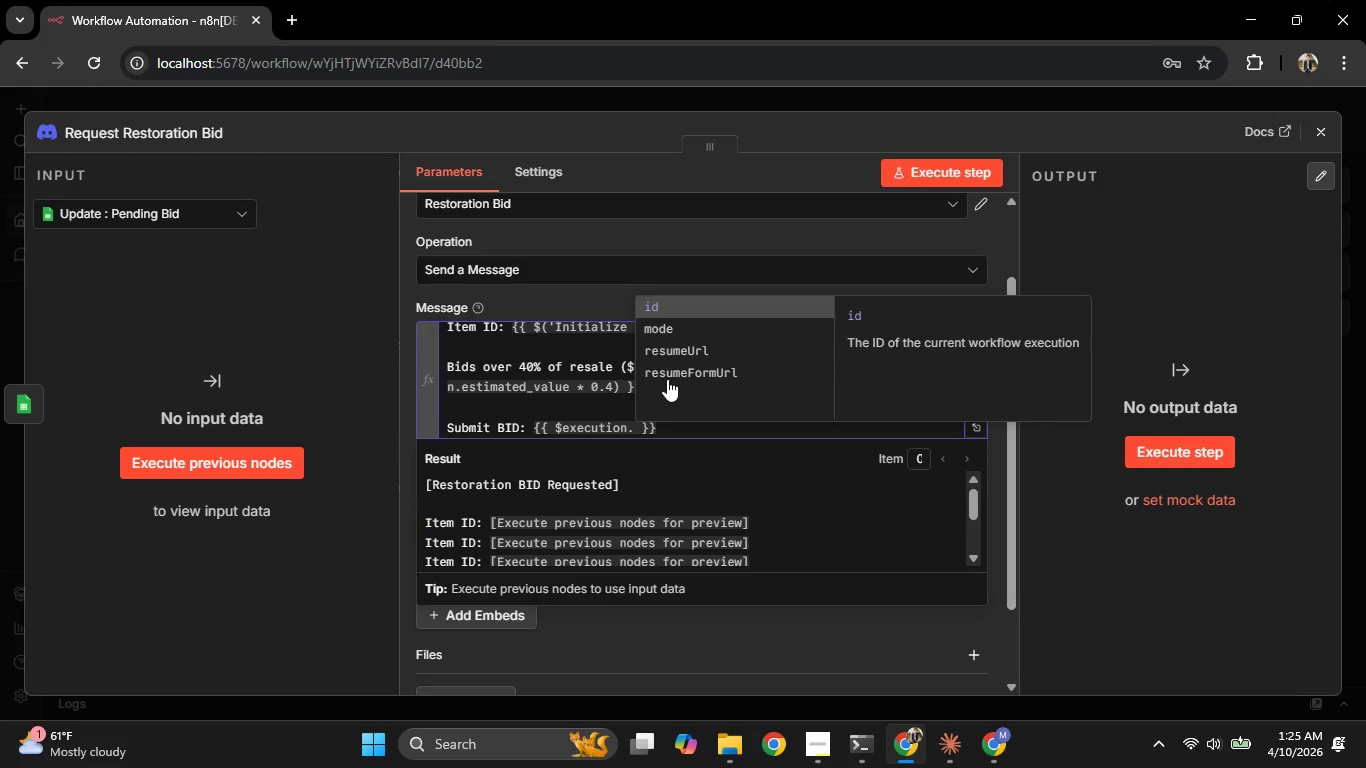 
key(ArrowDown)
 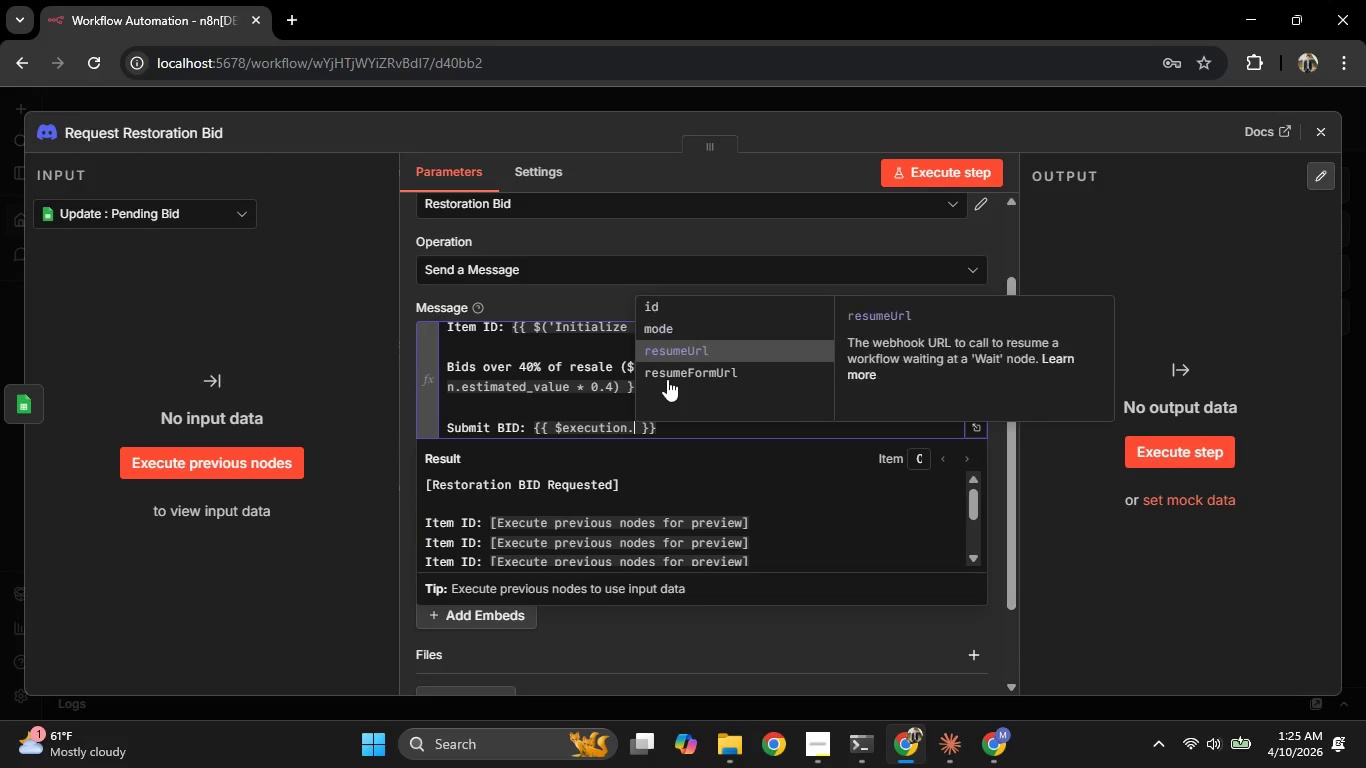 
key(ArrowDown)
 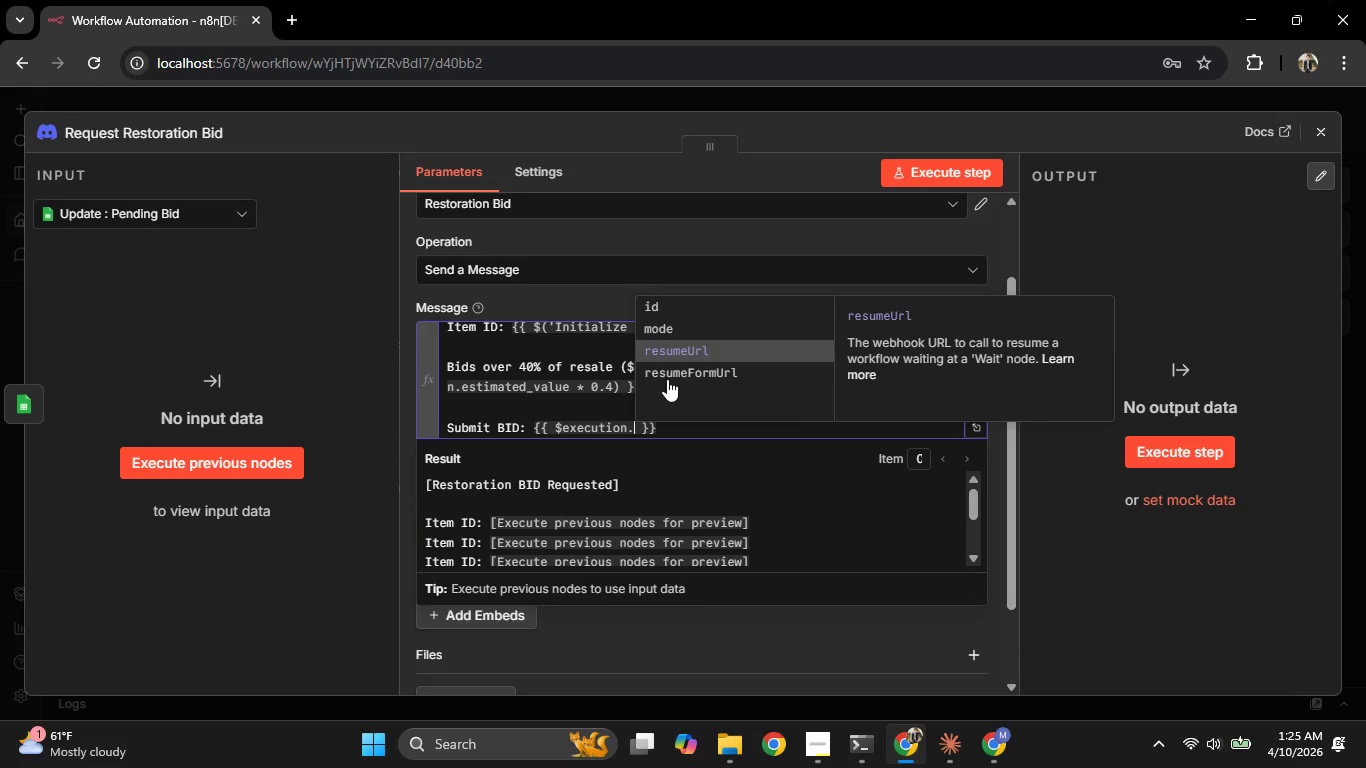 
key(Enter)
 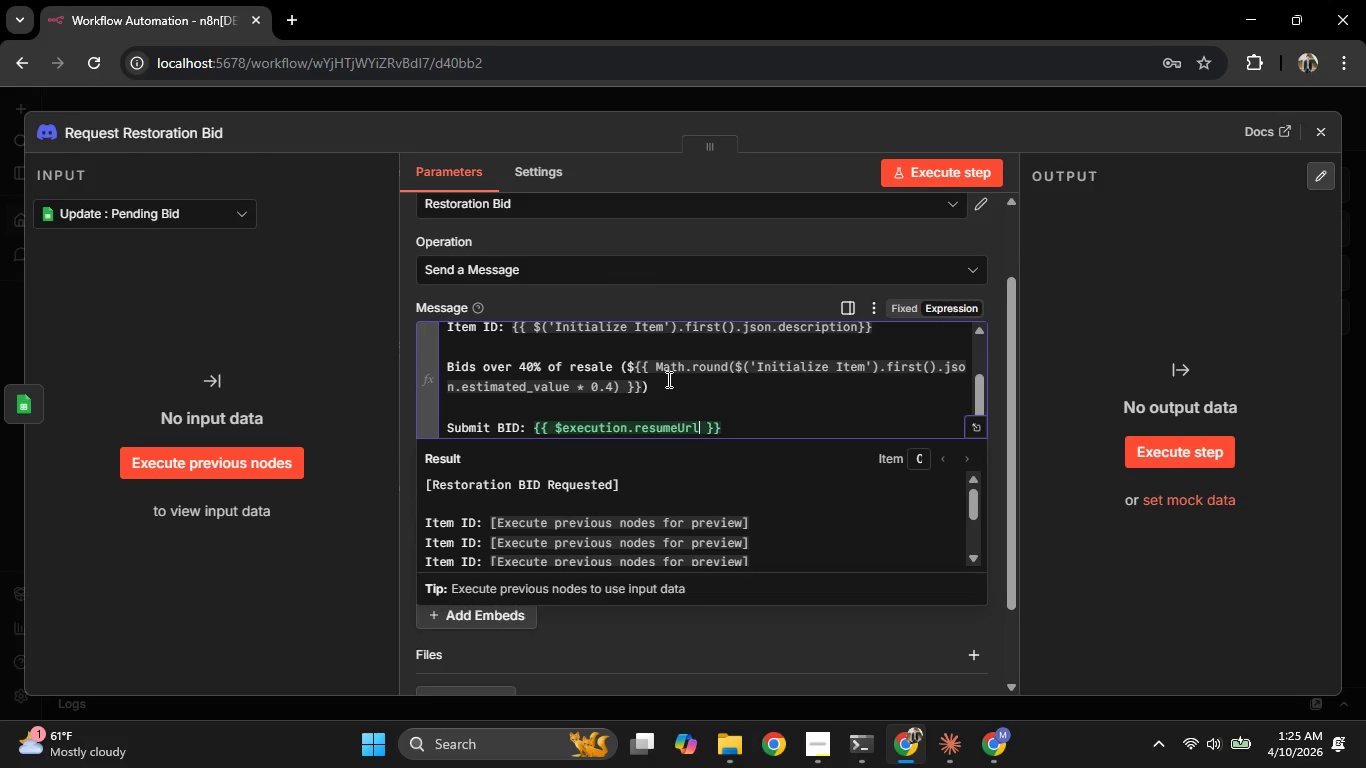 
key(ArrowRight)
 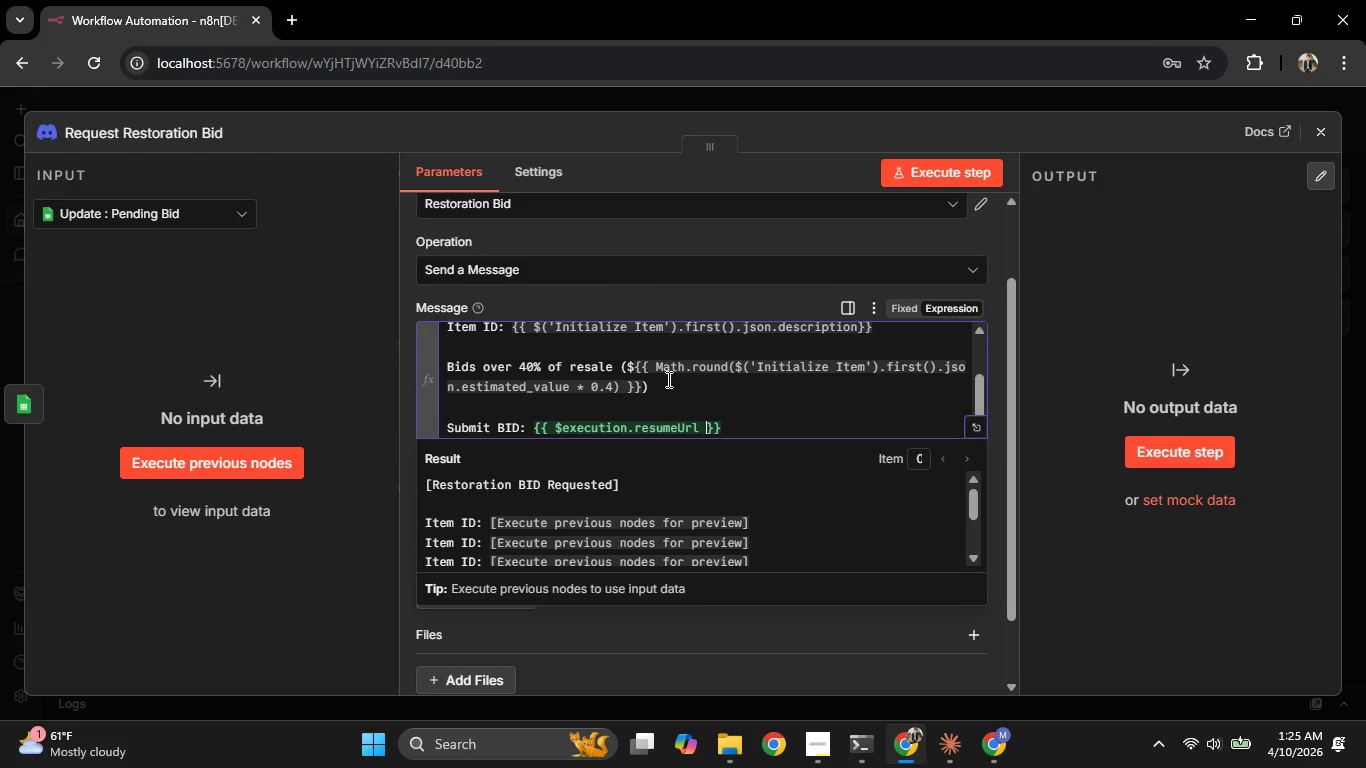 
key(ArrowRight)
 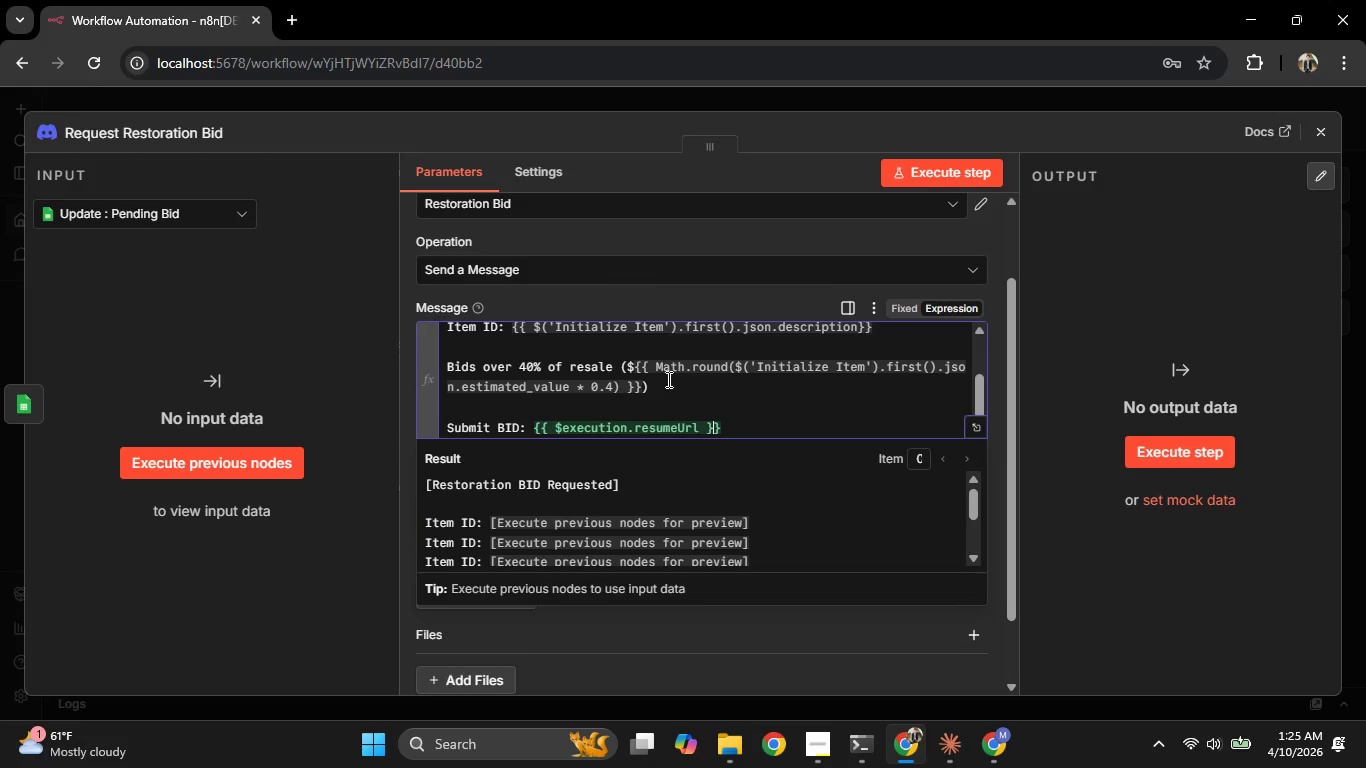 
key(ArrowRight)
 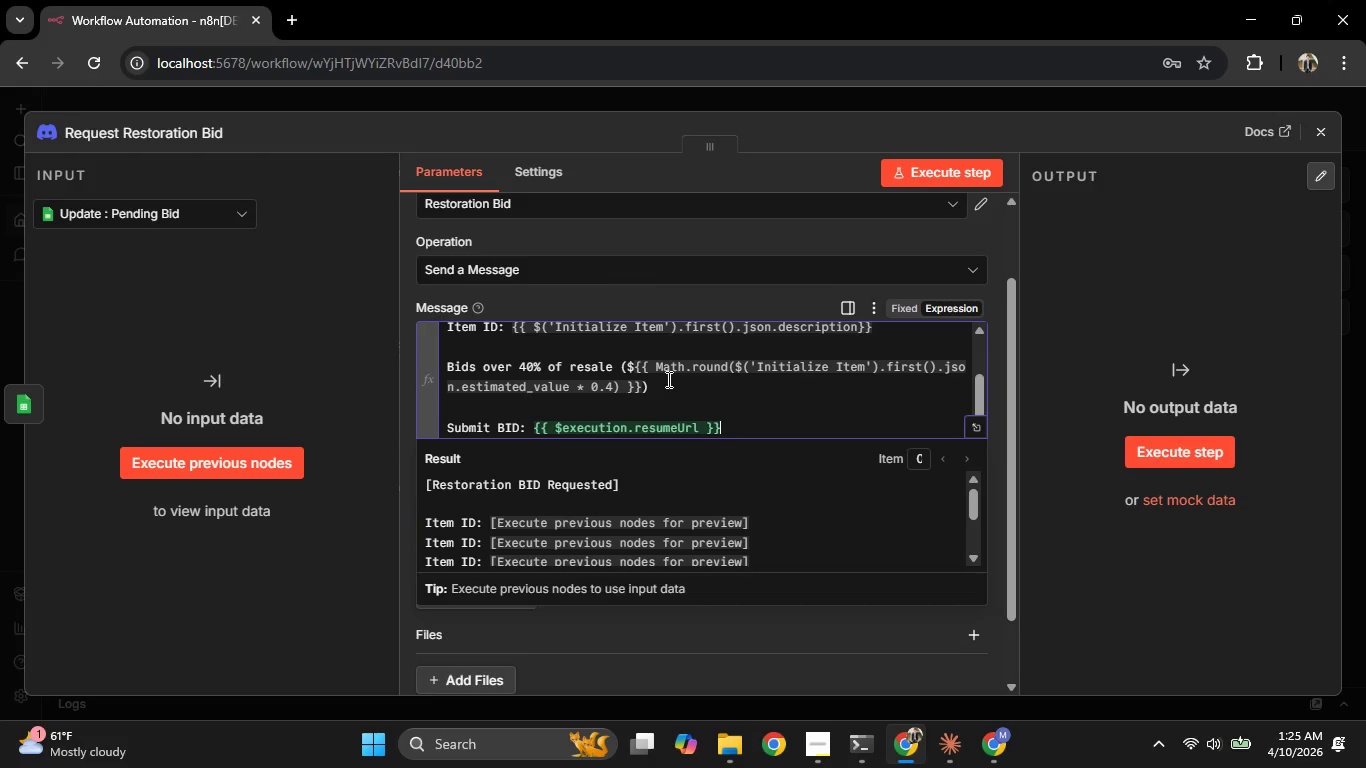 
type(?restoration_cost=ENTER_COST&notes=ENTER_NOTEs)
 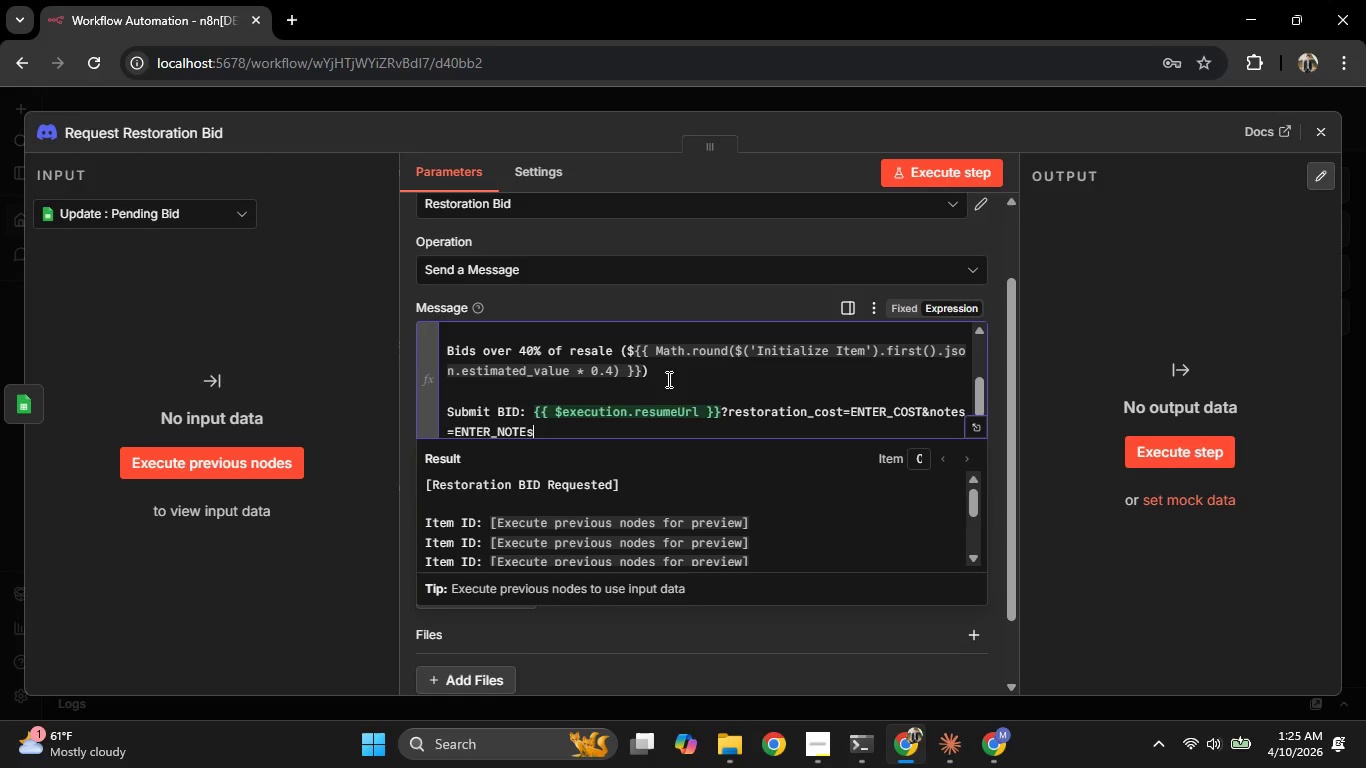 
wait(6.36)
 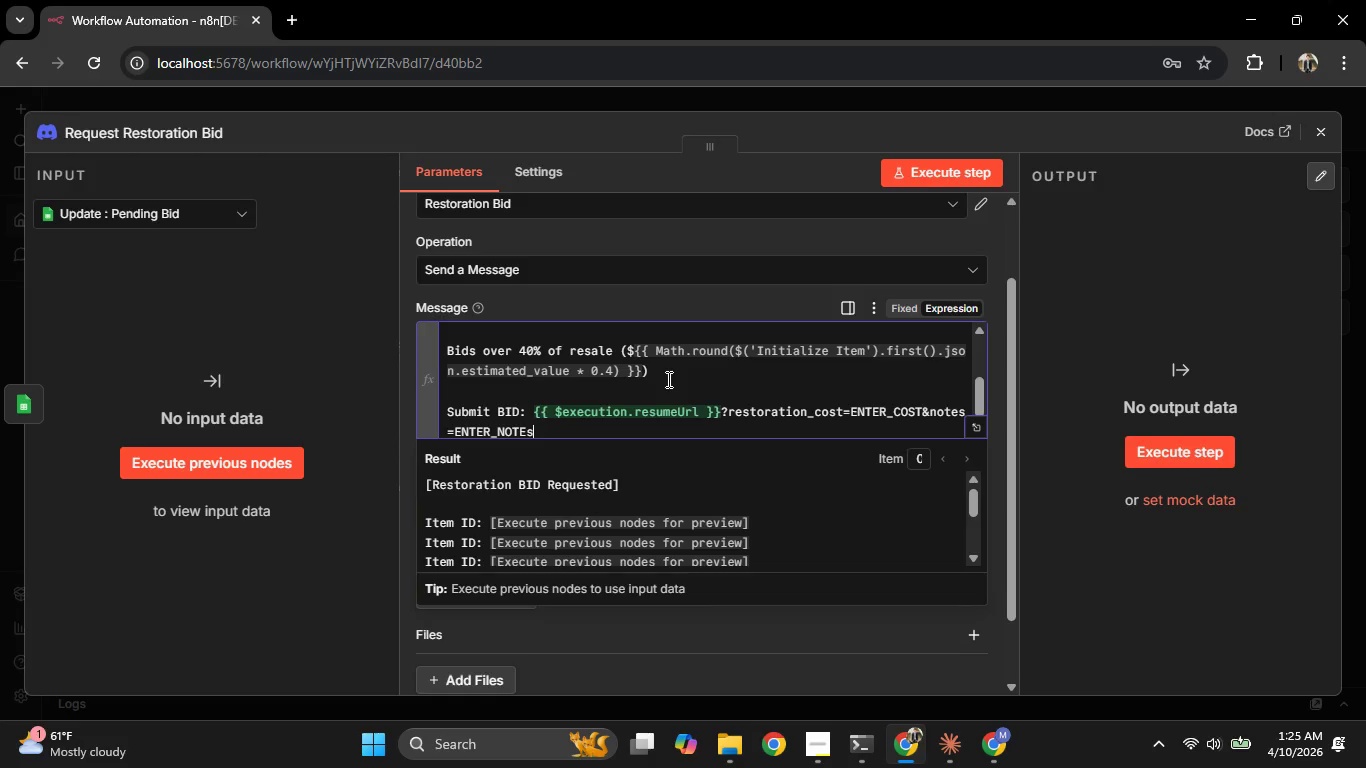 
left_click_drag(start_coordinate=[737, 362], to_coordinate=[758, 364])
 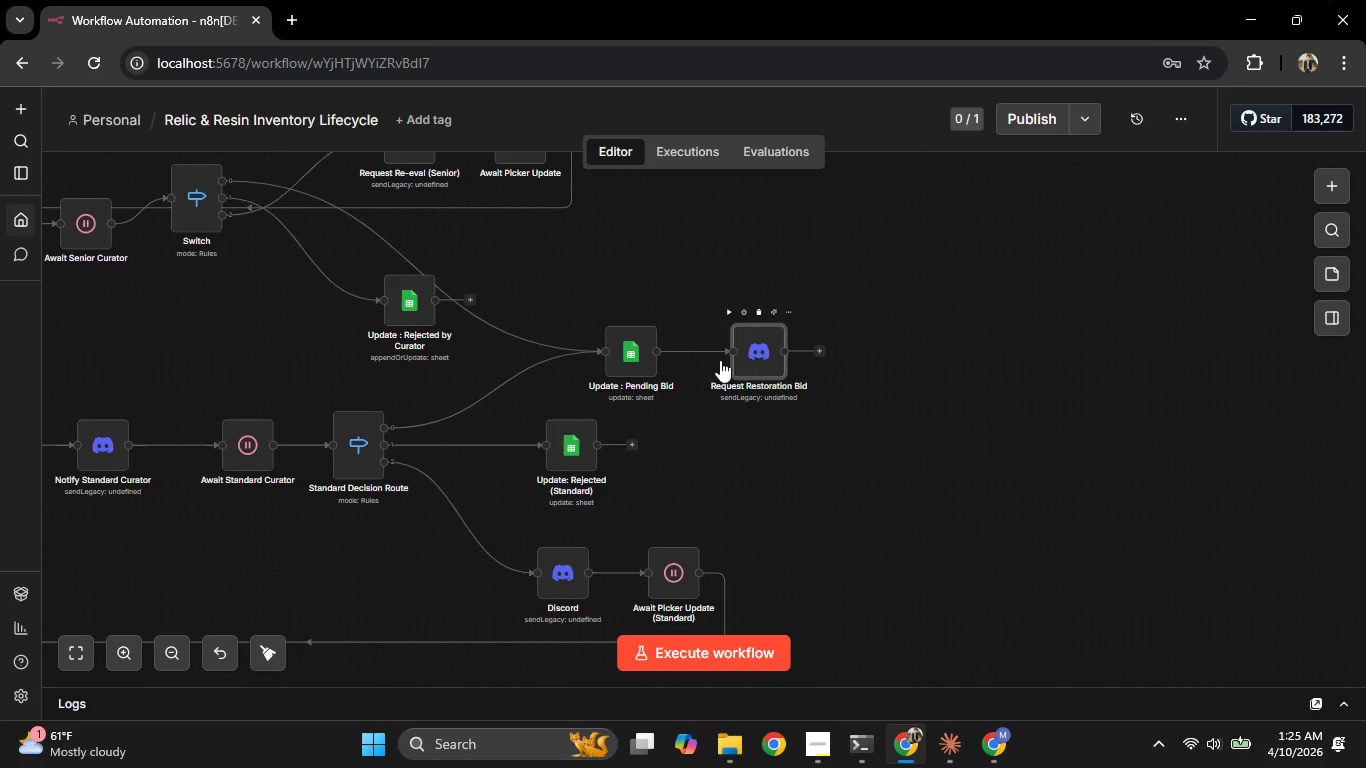 
mouse_move([728, 382])
 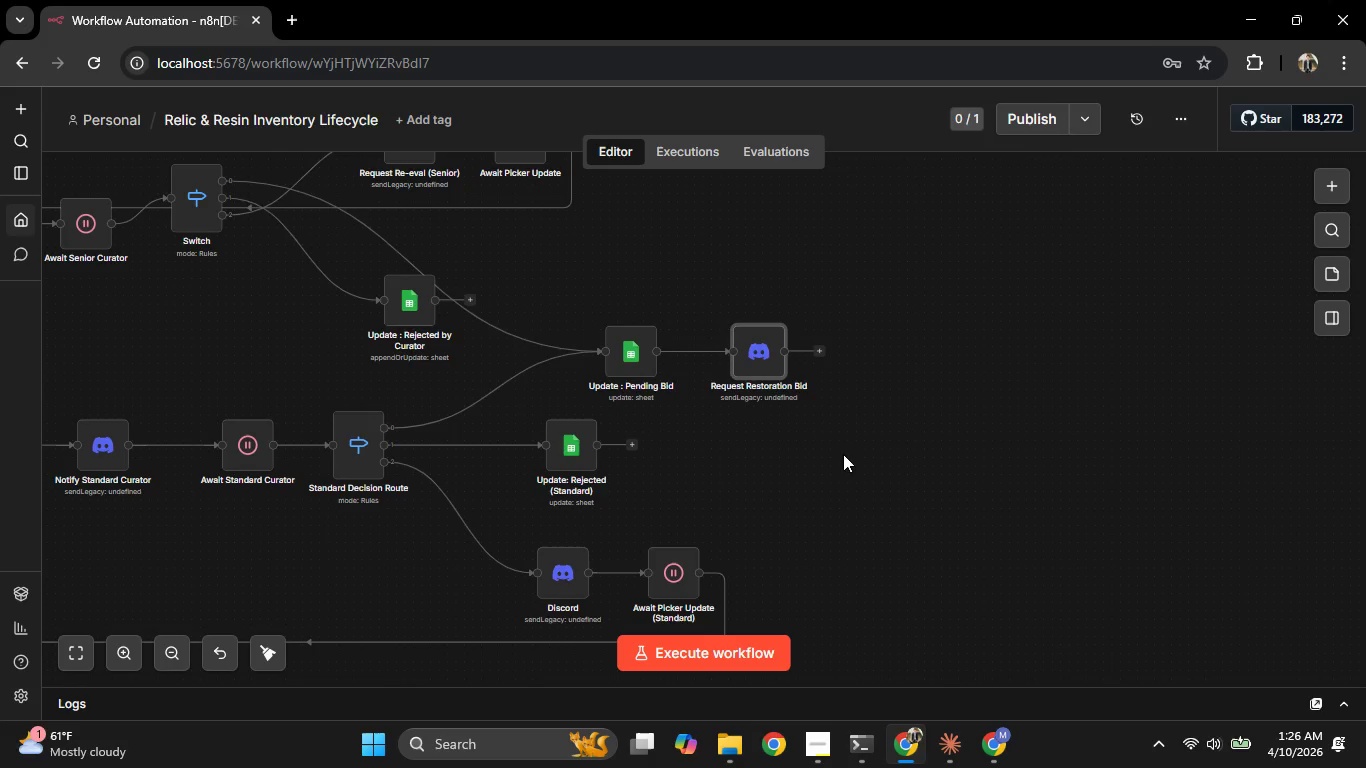 
hold_key(key=Space, duration=1.22)
 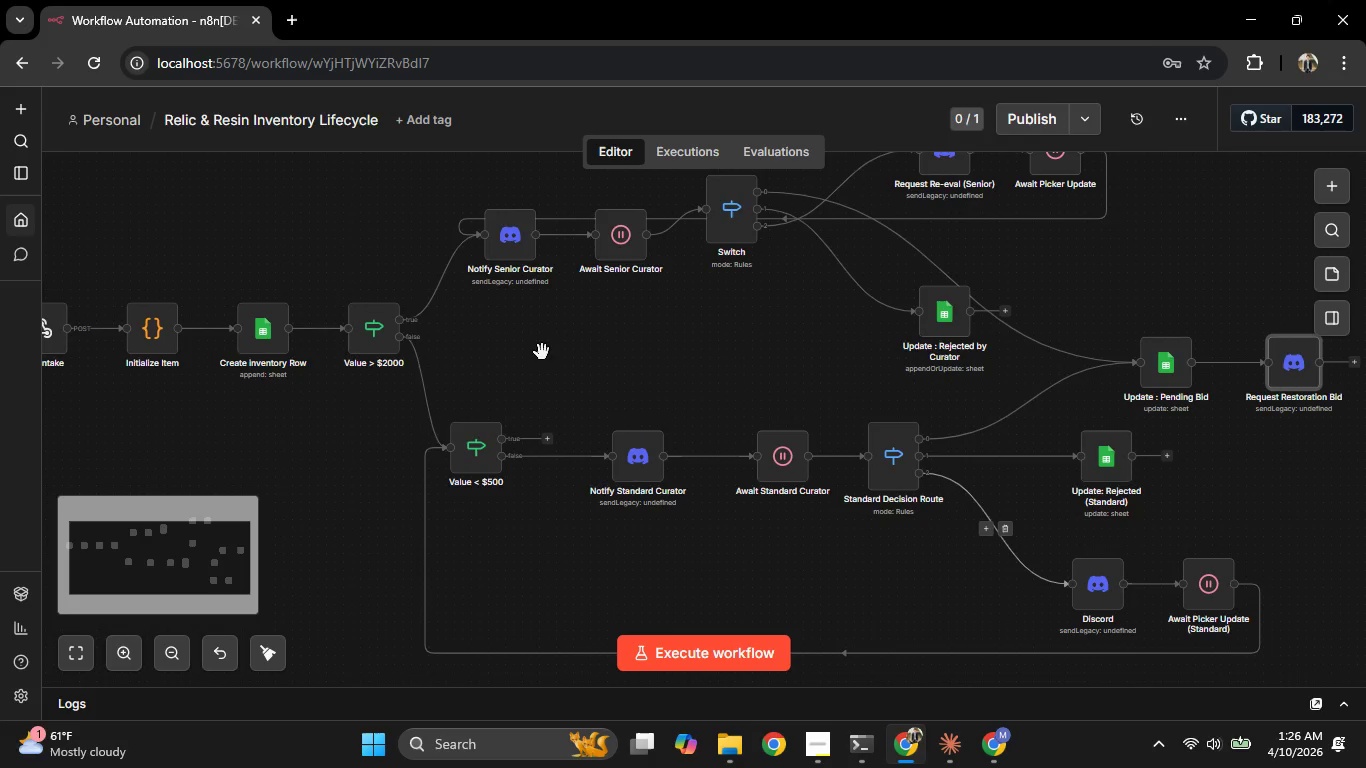 
scroll: coordinate [841, 453], scroll_direction: none, amount: 0.0
 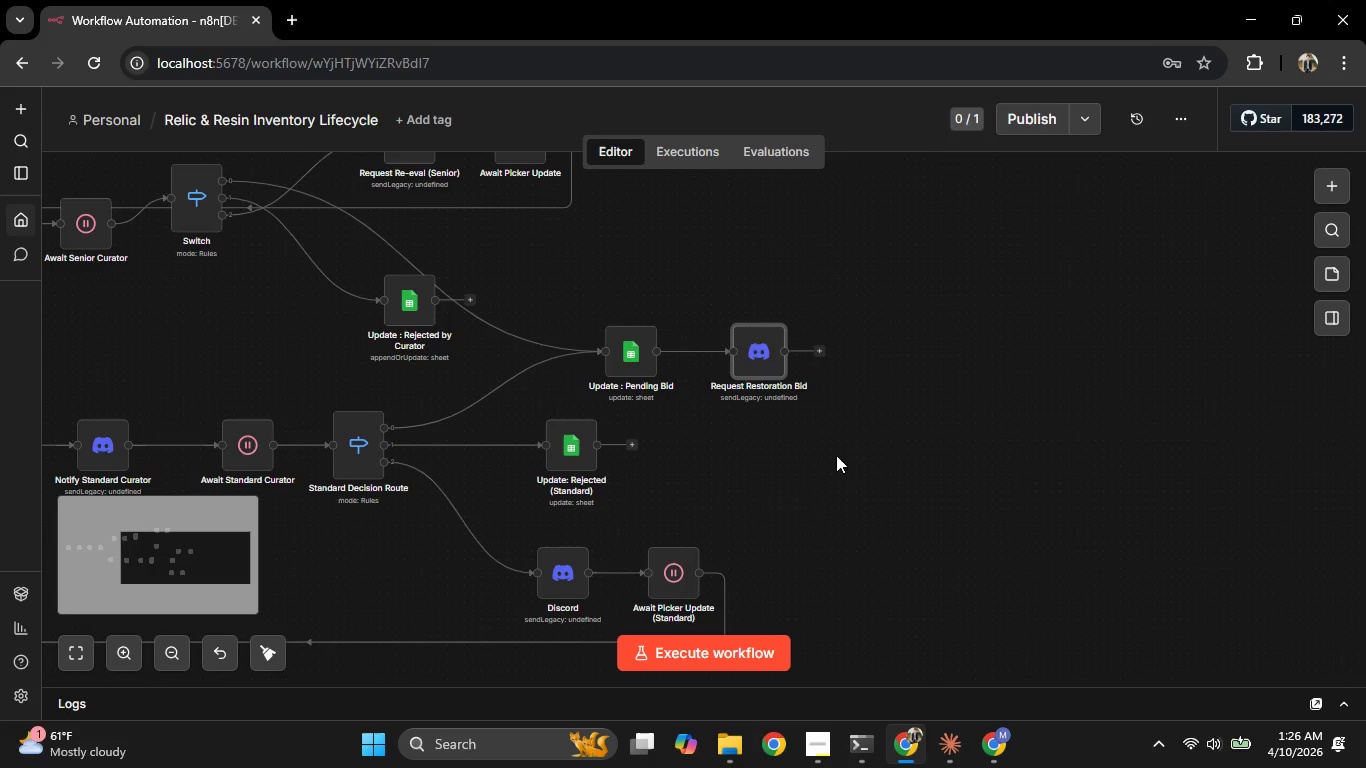 
left_click_drag(start_coordinate=[830, 467], to_coordinate=[1365, 478])
 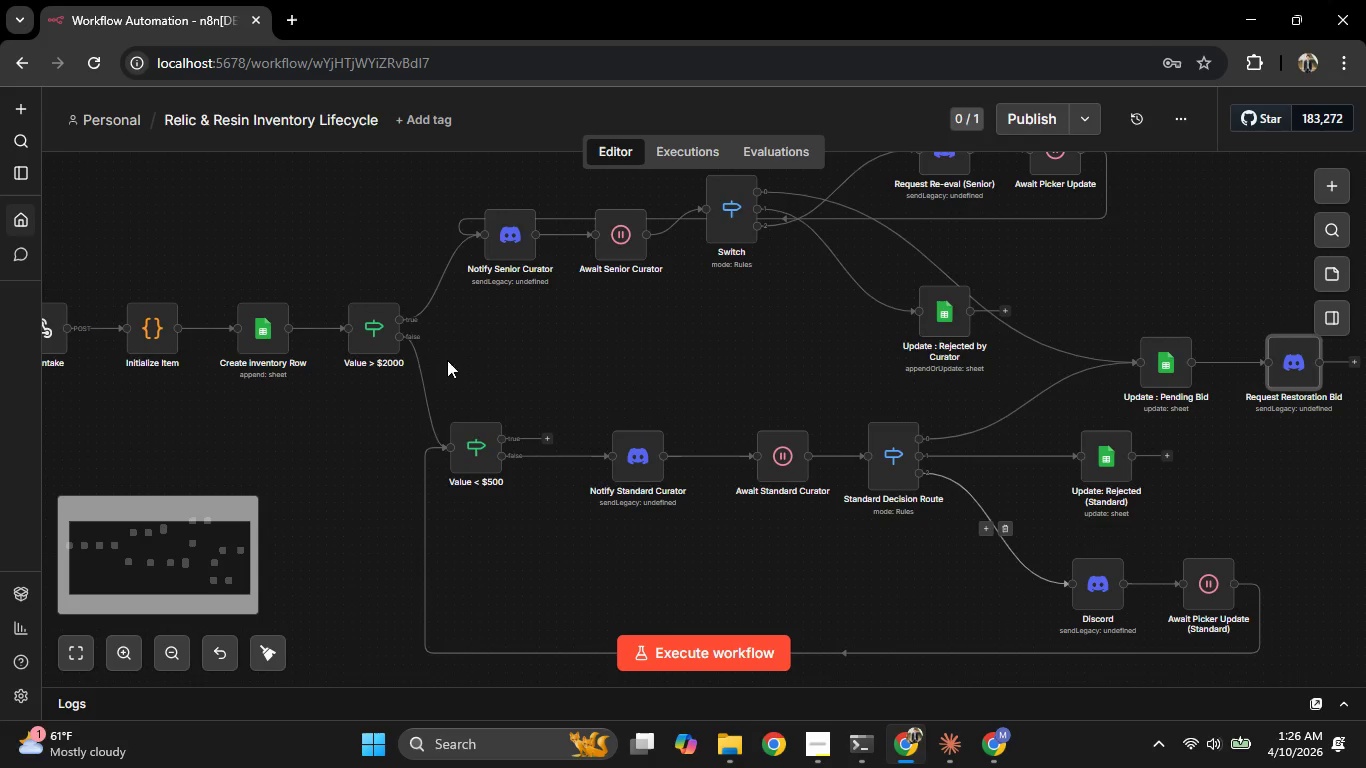 
hold_key(key=Space, duration=0.61)
 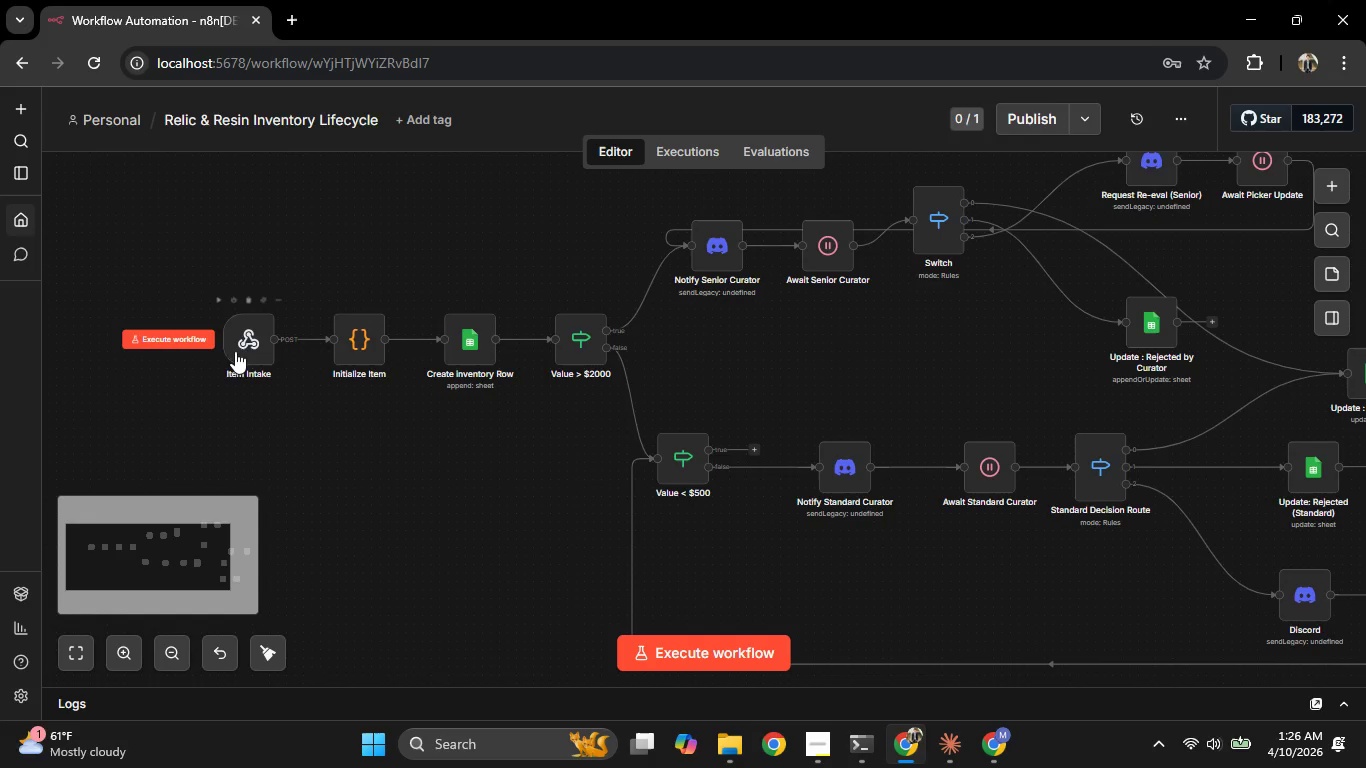 
left_click_drag(start_coordinate=[550, 353], to_coordinate=[757, 364])
 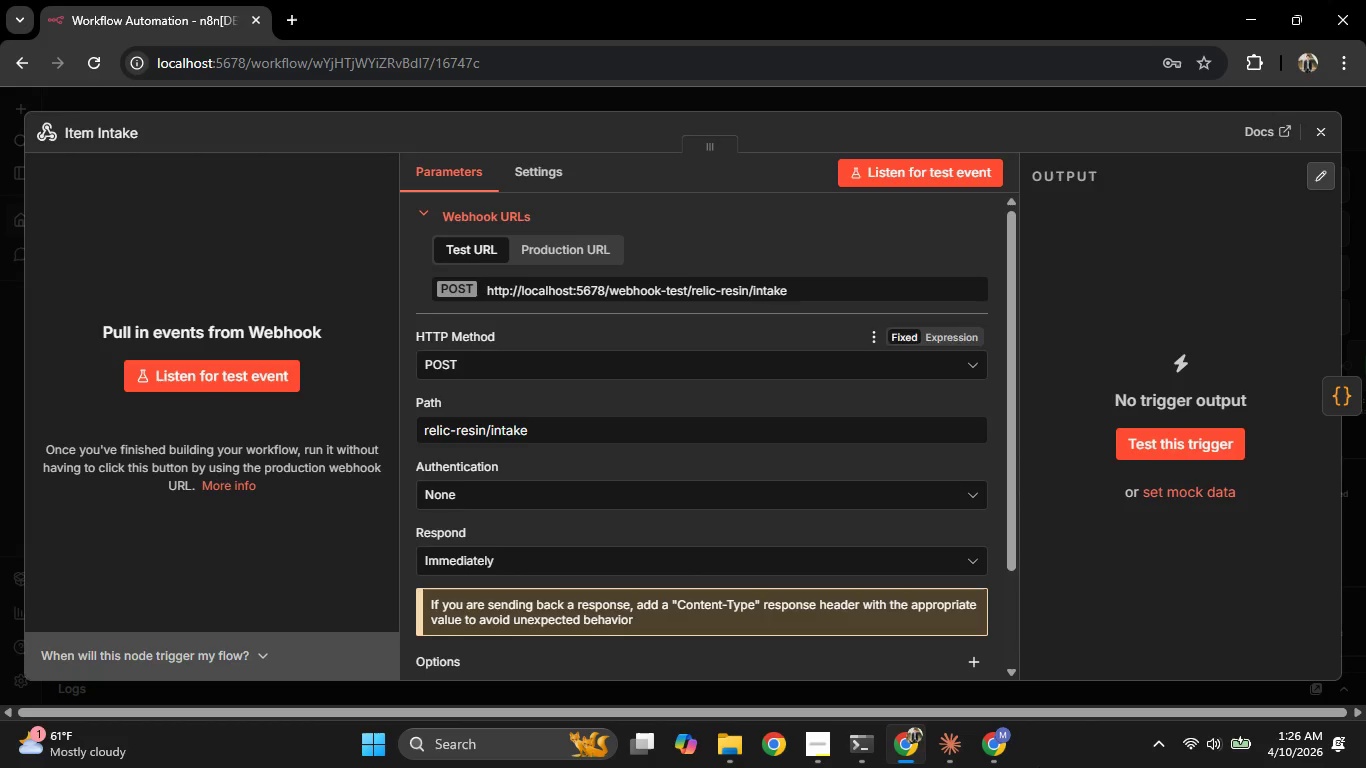 
left_click([584, 742])
 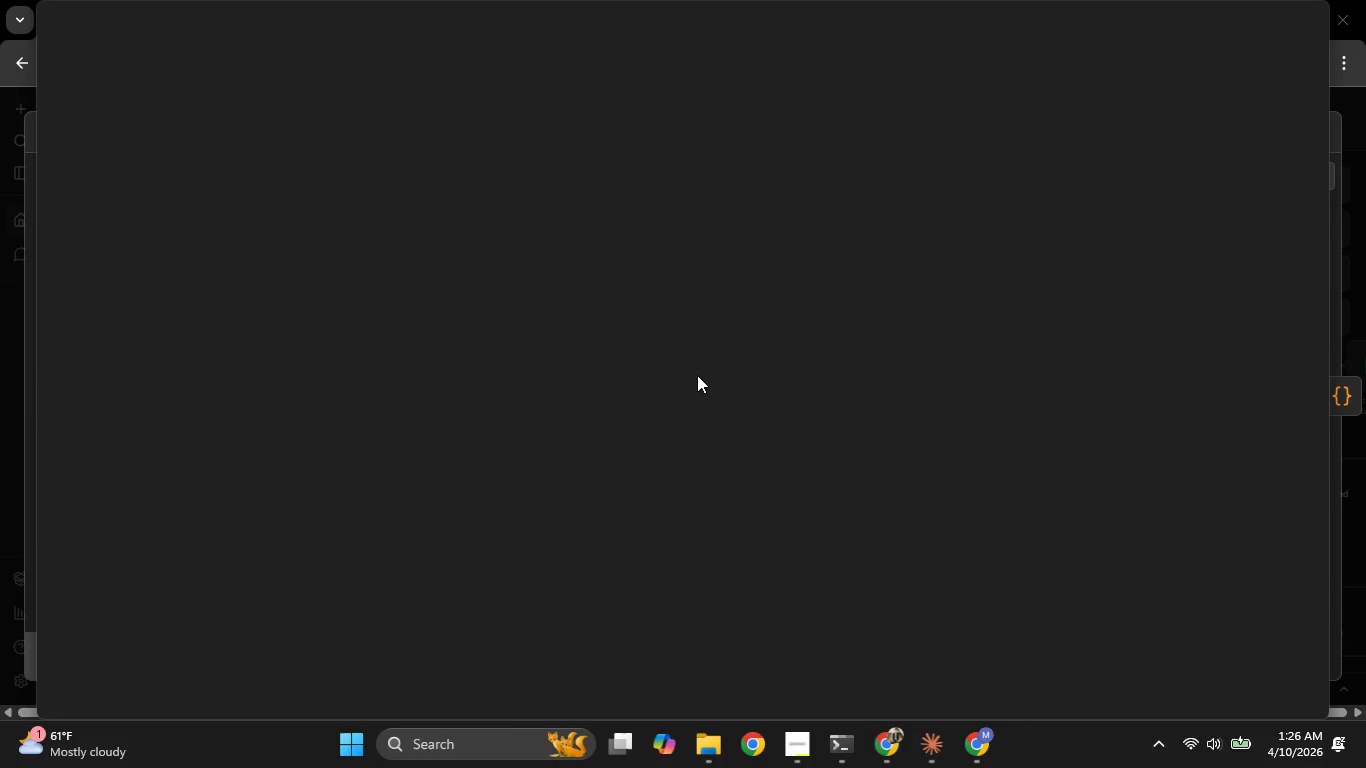 
wait(7.25)
 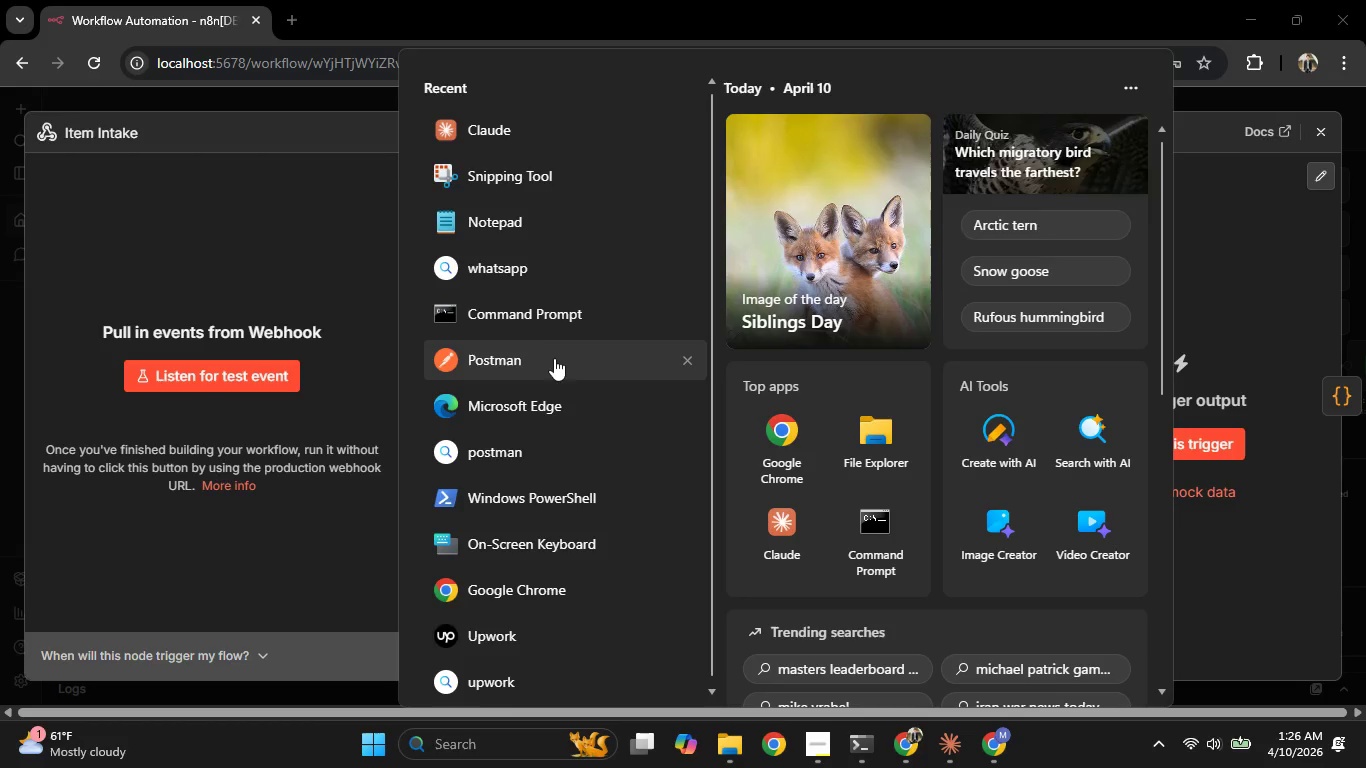 
left_click([0, 453])
 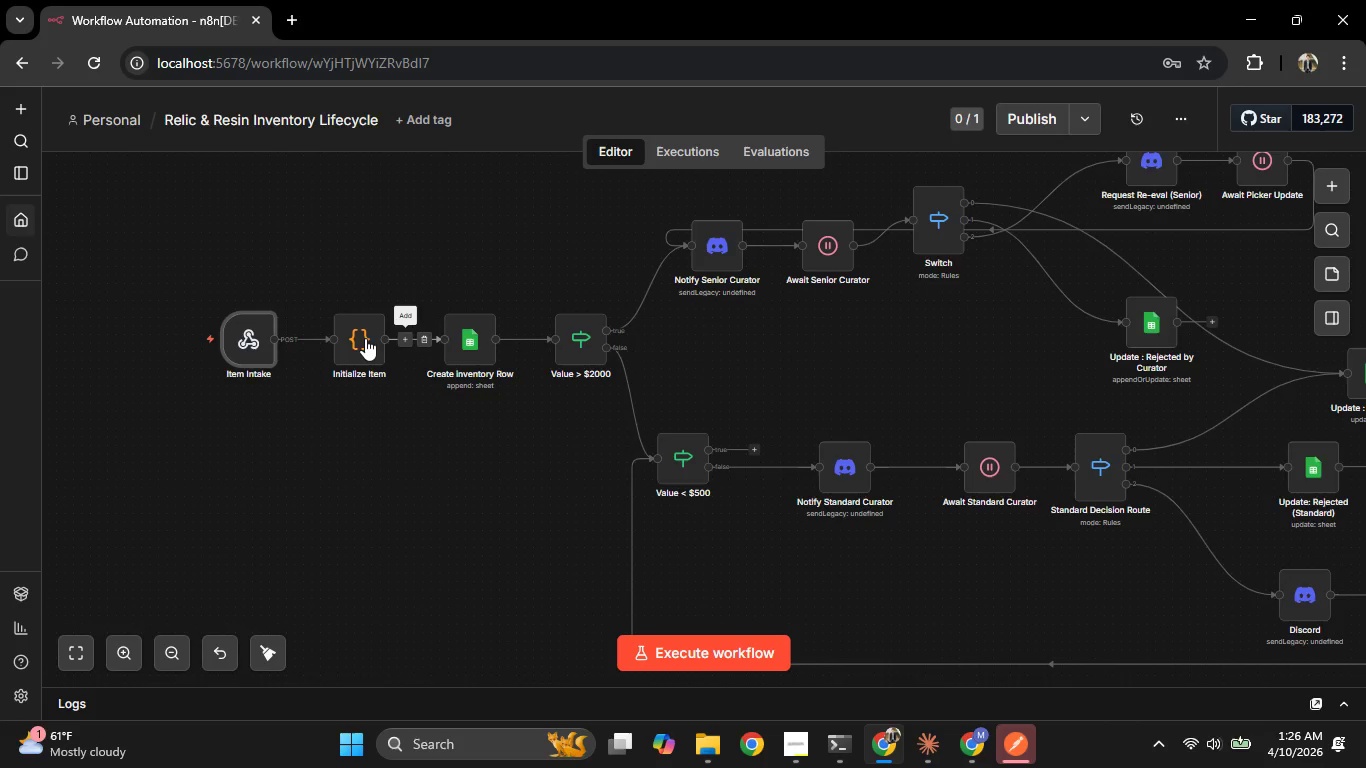 
double_click([358, 344])
 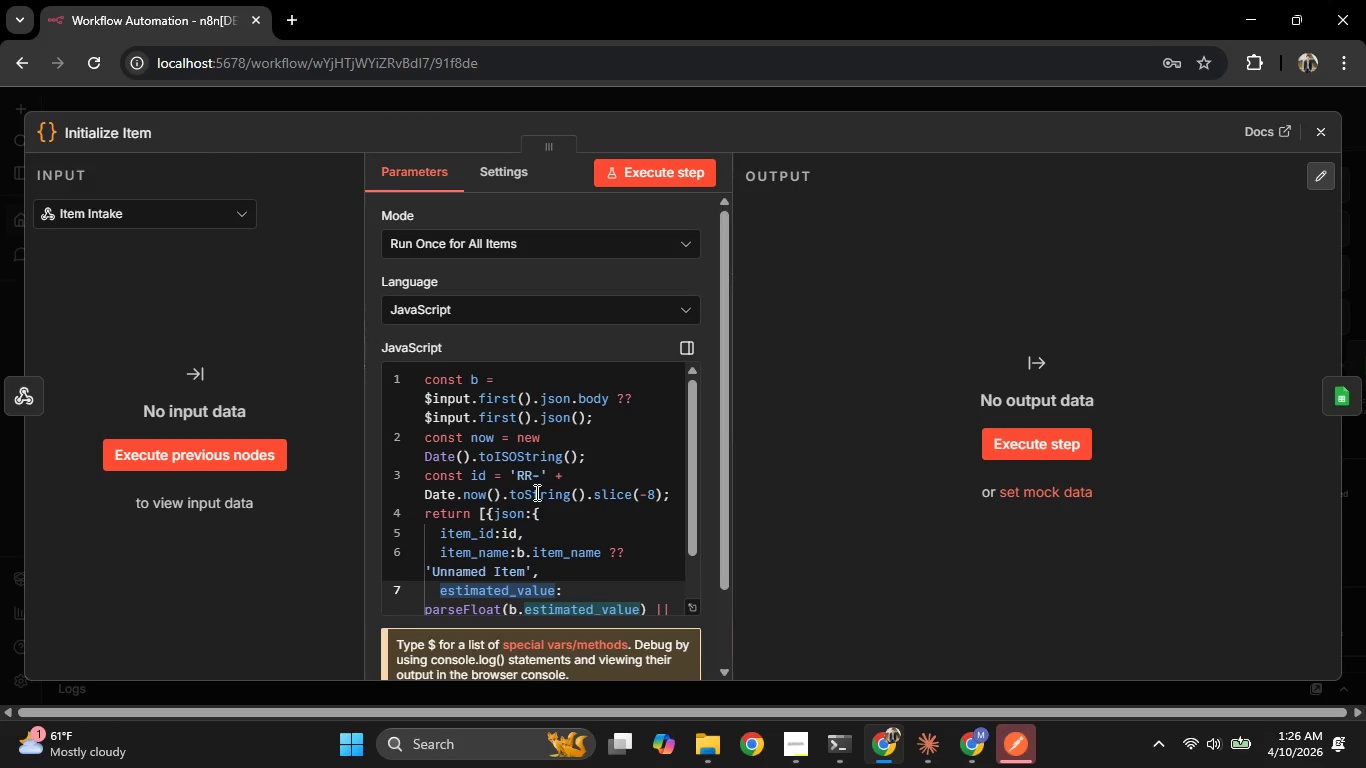 
scroll: coordinate [565, 485], scroll_direction: down, amount: 2.0
 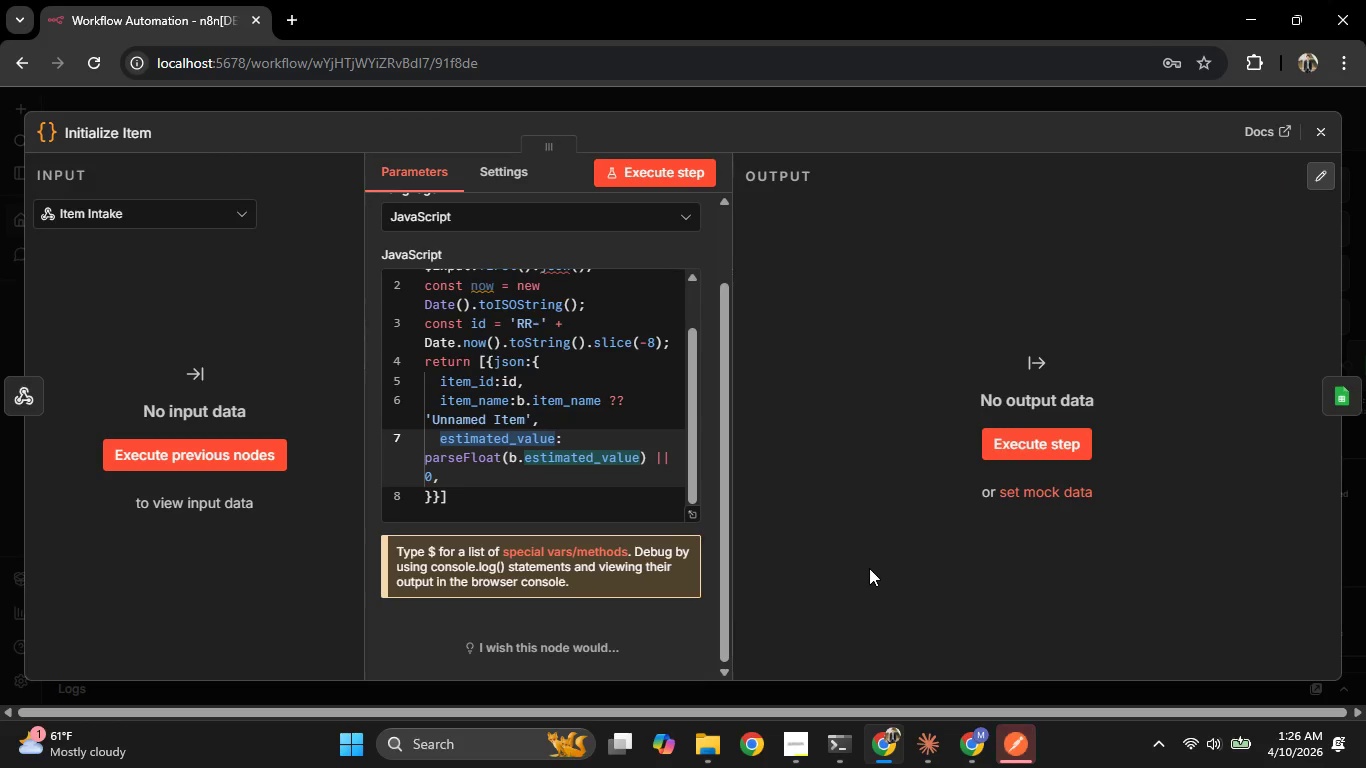 
left_click([1005, 729])
 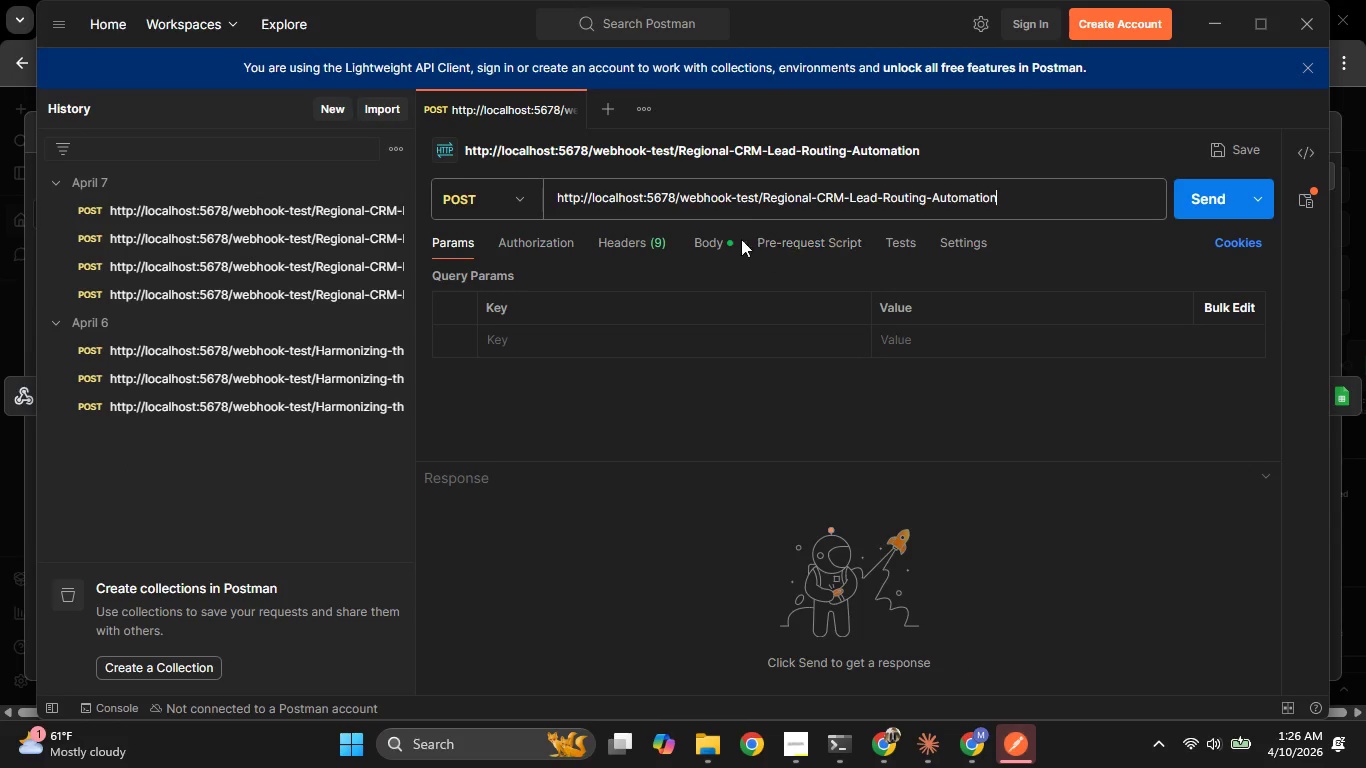 
double_click([718, 234])
 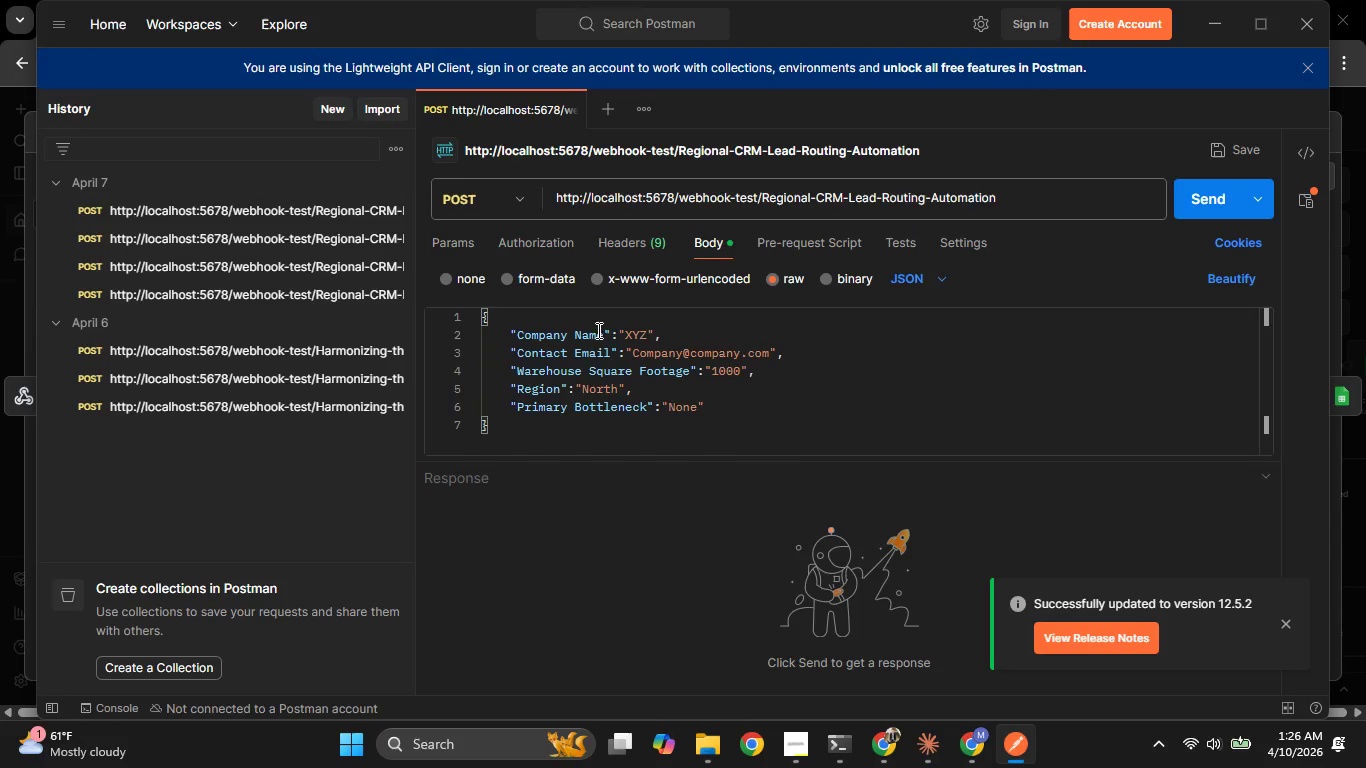 
left_click_drag(start_coordinate=[596, 334], to_coordinate=[565, 328])
 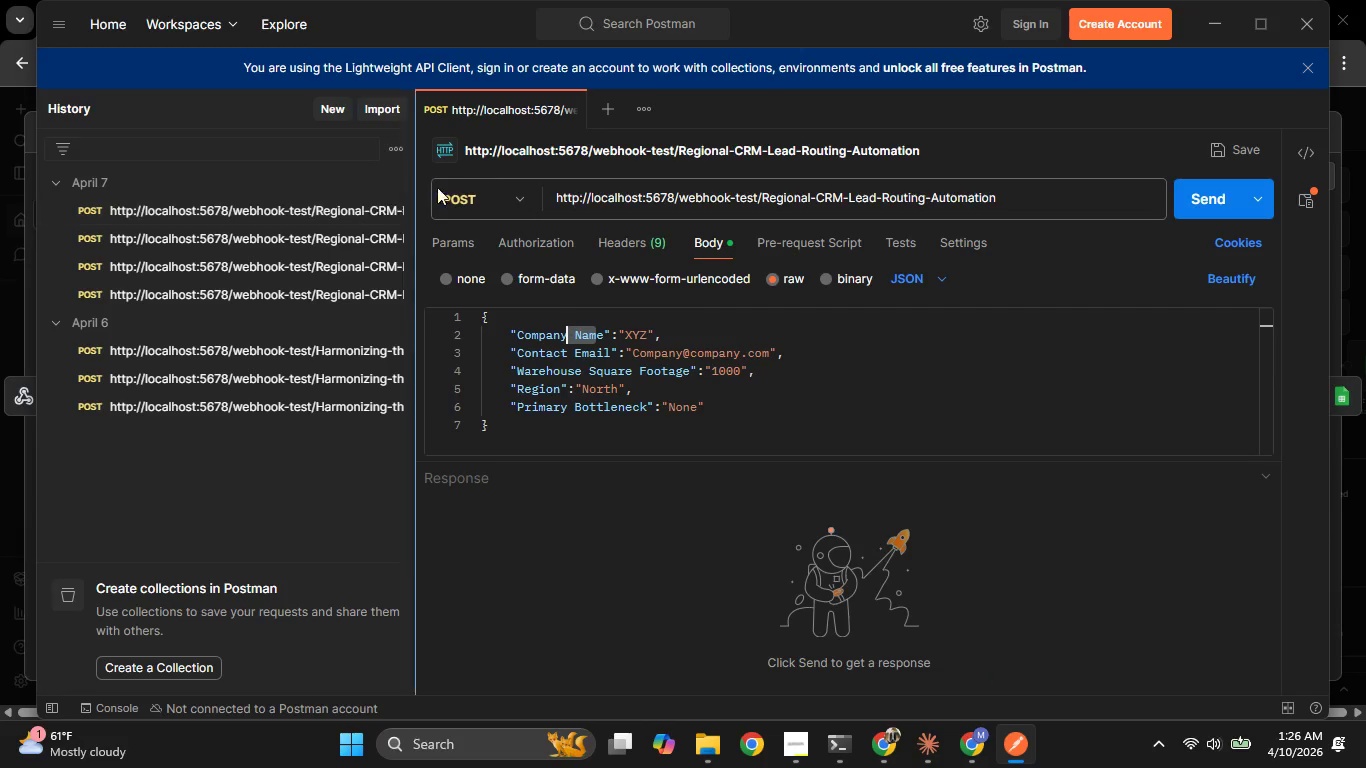 
left_click([396, 209])
 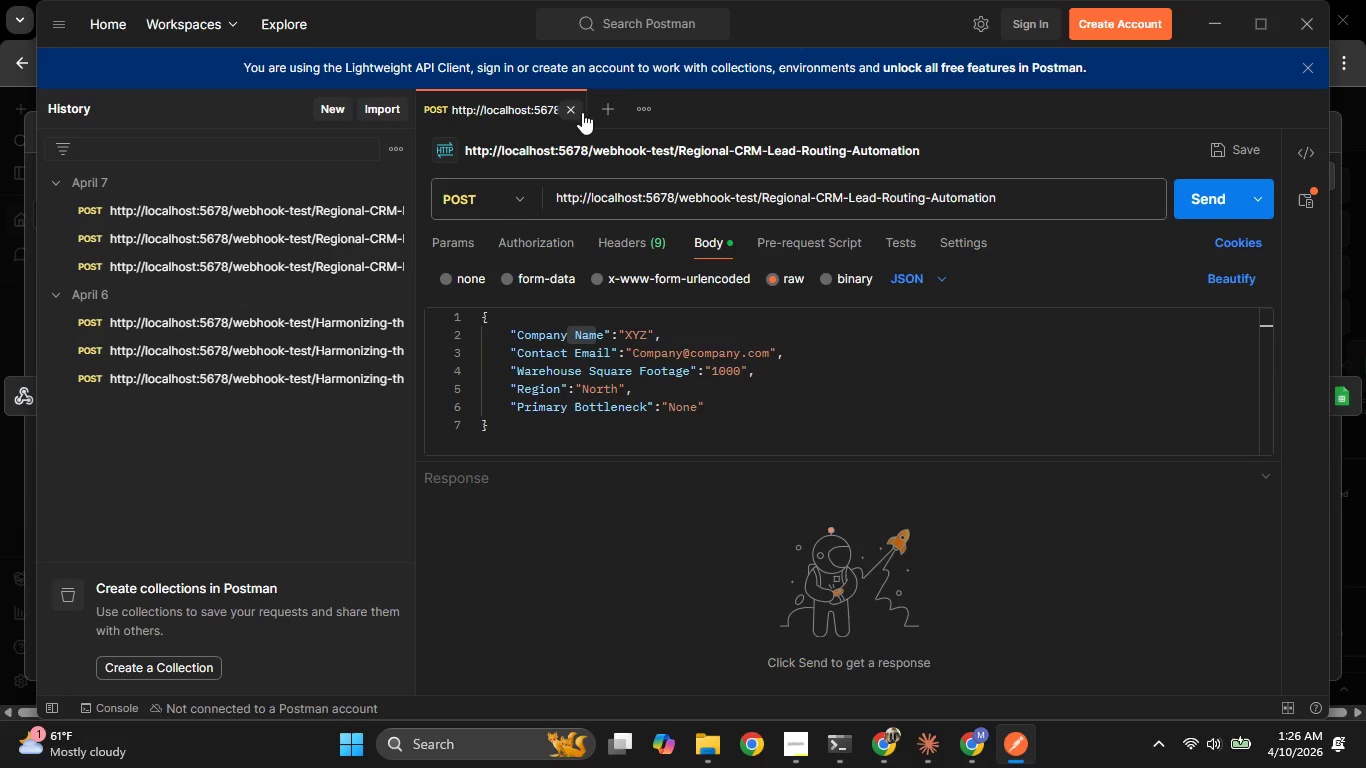 
left_click([599, 108])
 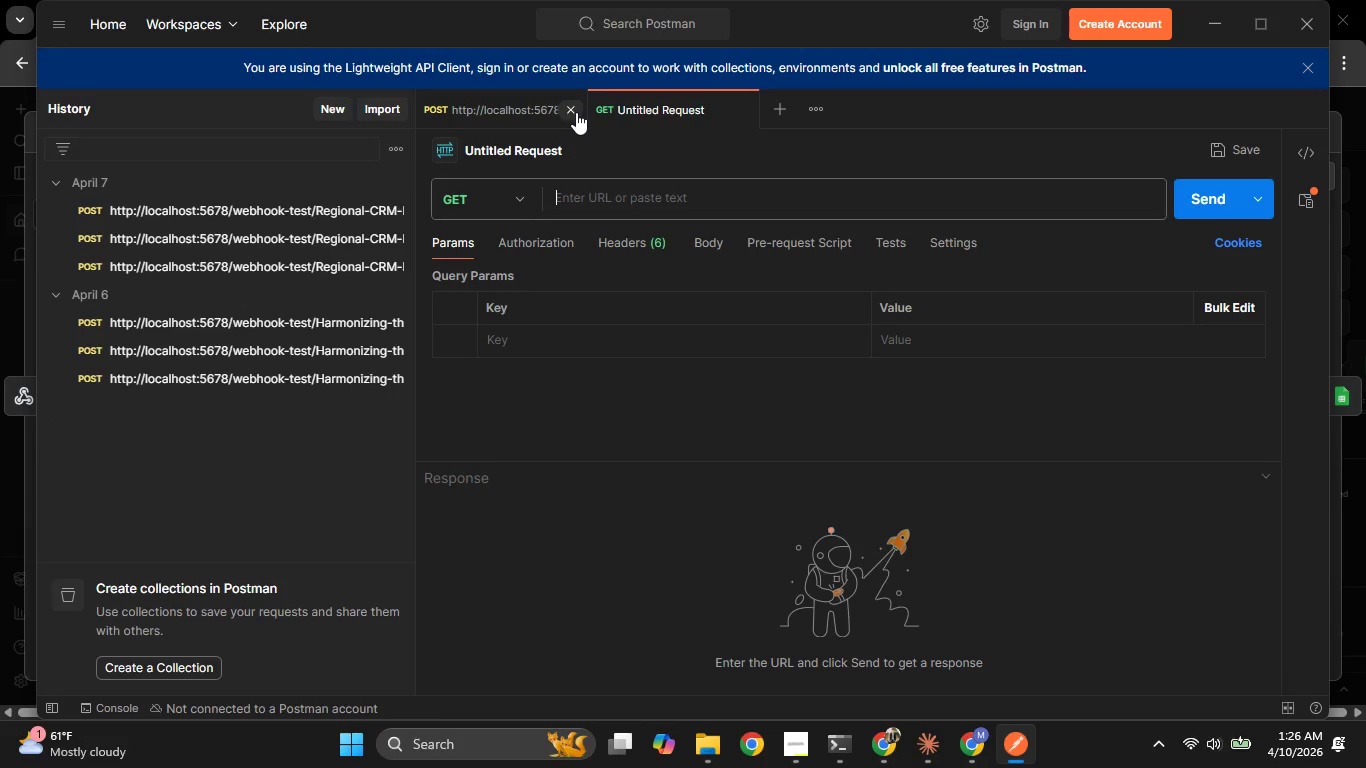 
left_click([576, 113])
 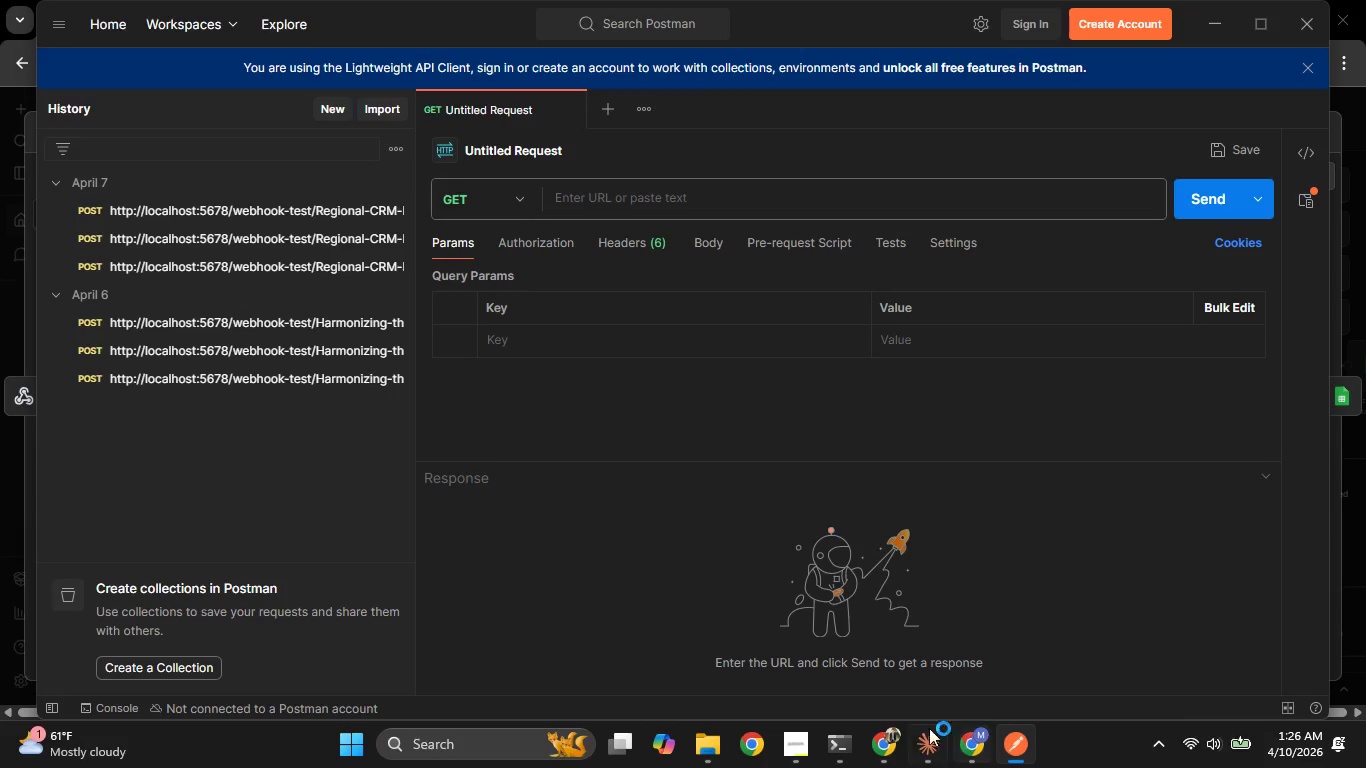 
left_click([890, 740])
 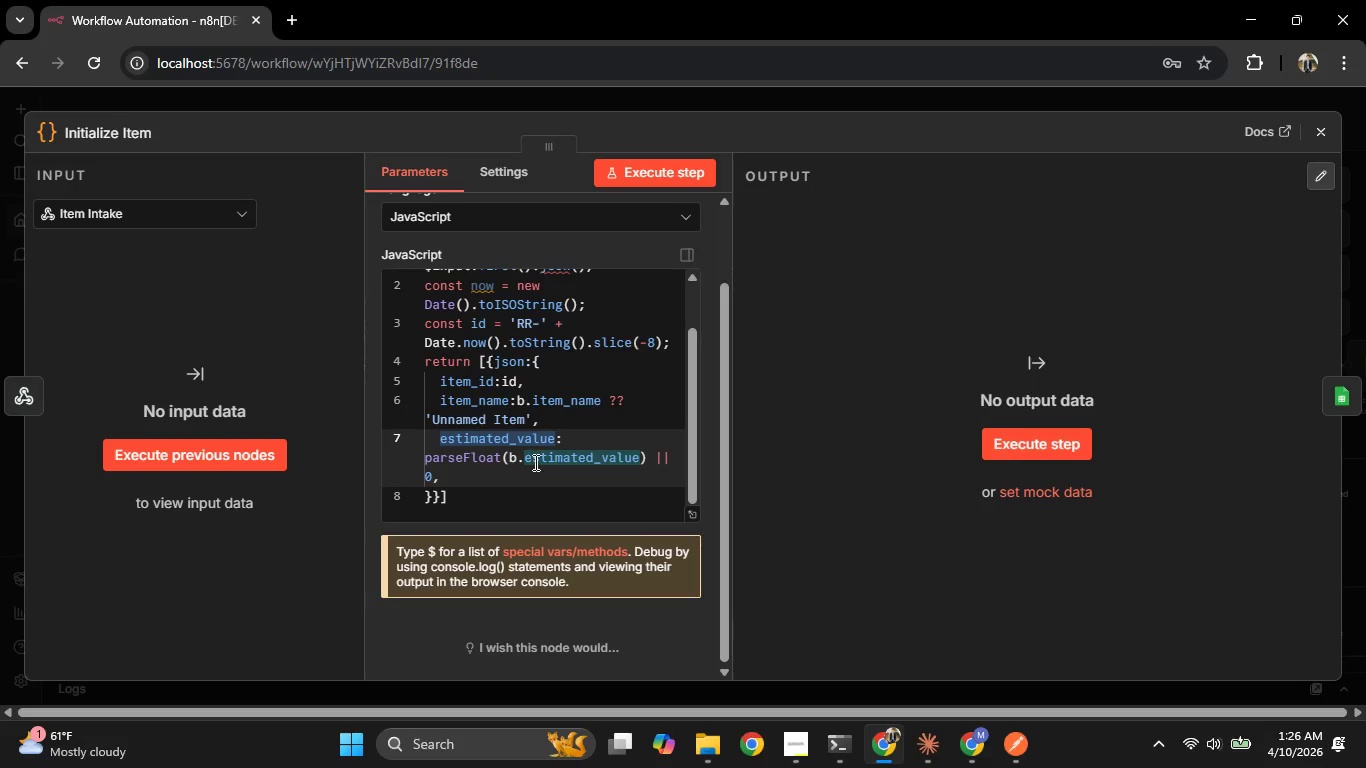 
scroll: coordinate [533, 298], scroll_direction: up, amount: 8.0
 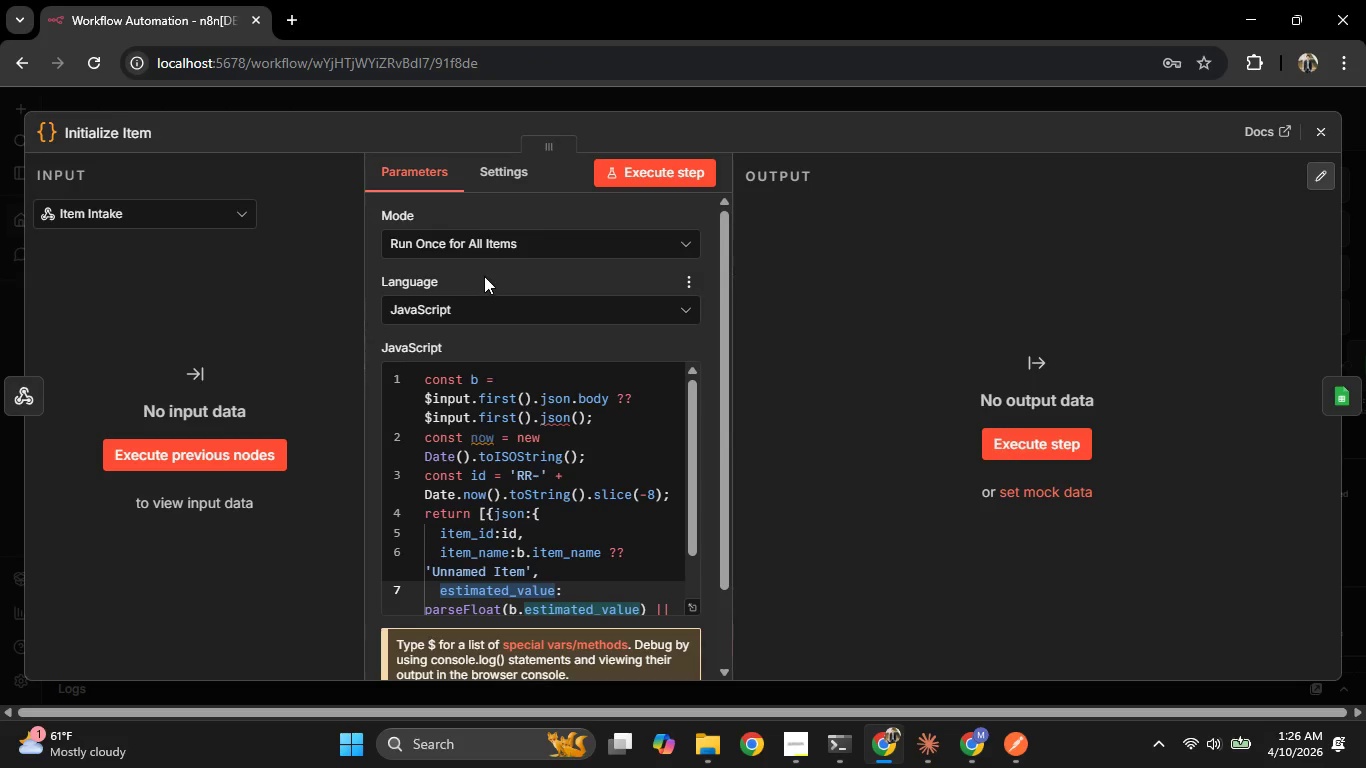 
scroll: coordinate [483, 279], scroll_direction: down, amount: 2.0
 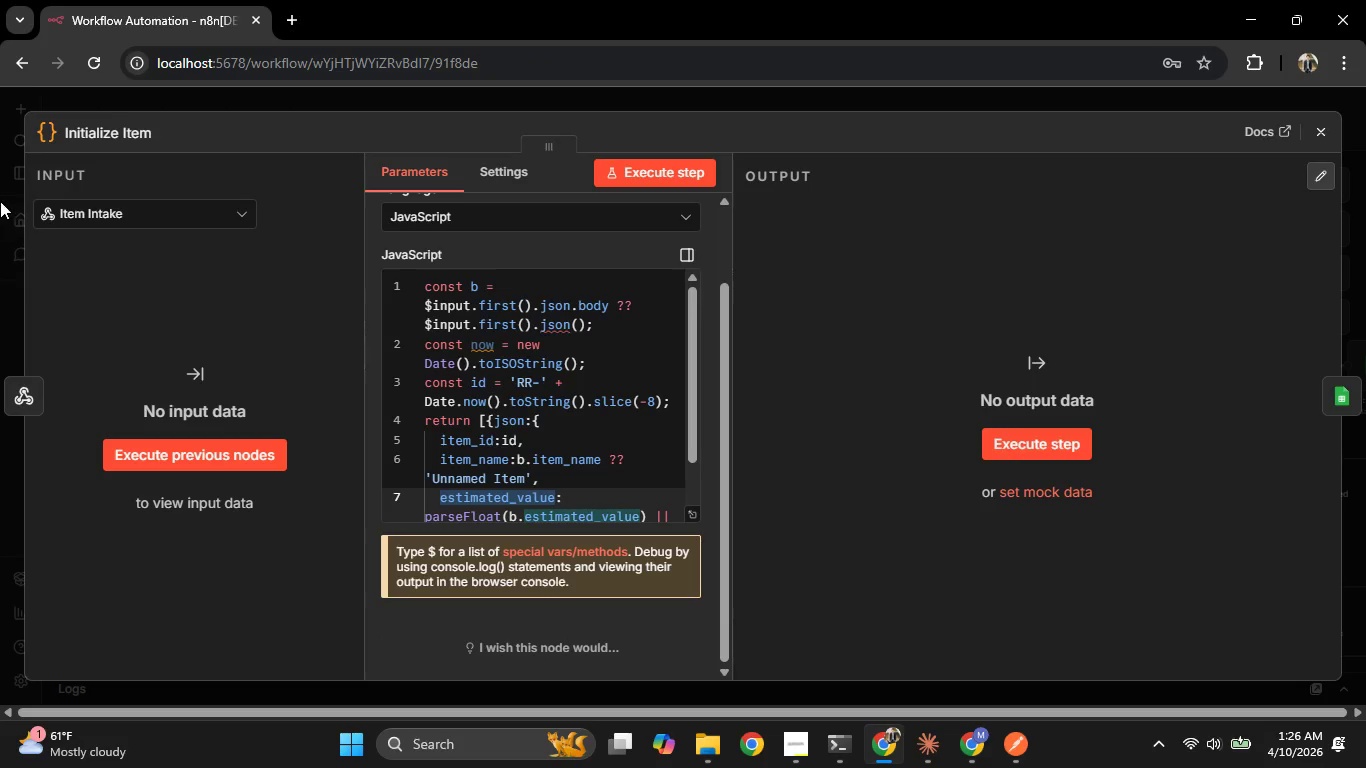 
left_click([2, 205])
 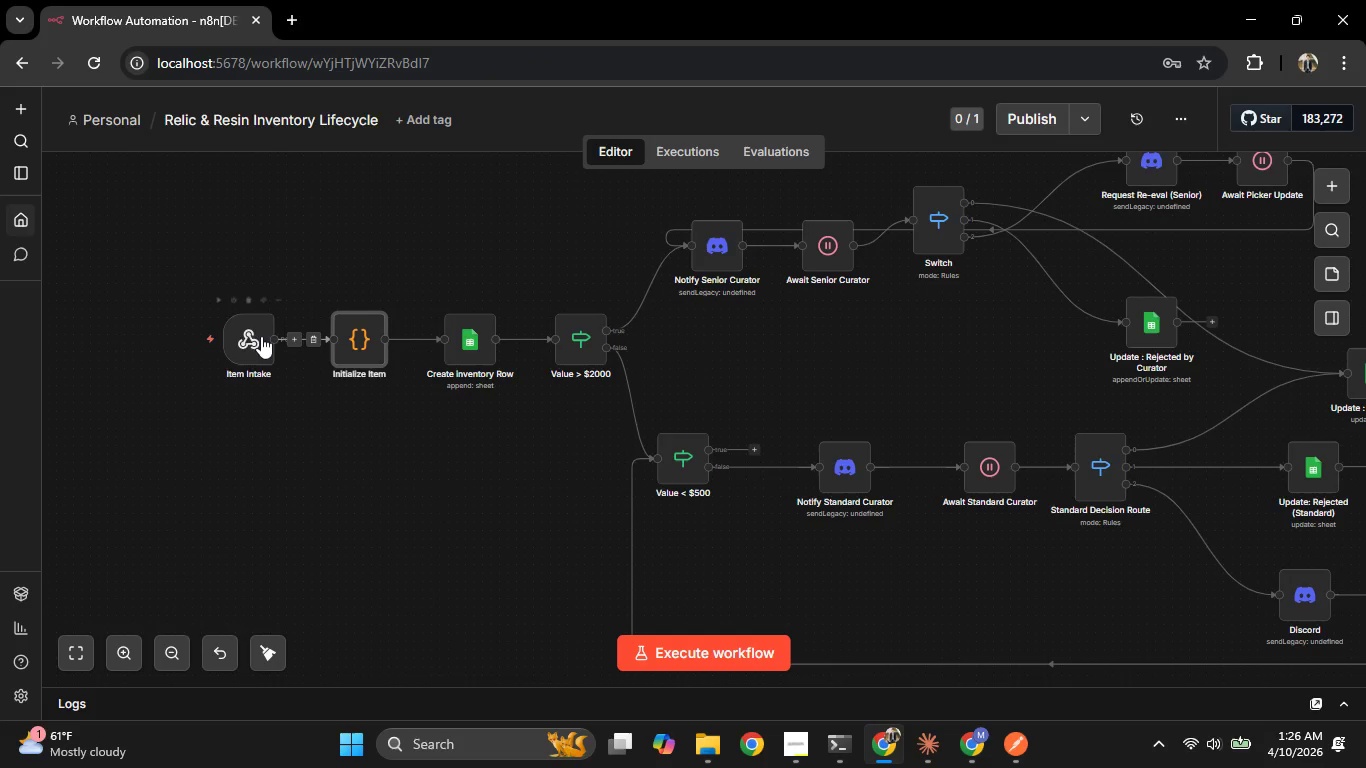 
double_click([243, 335])
 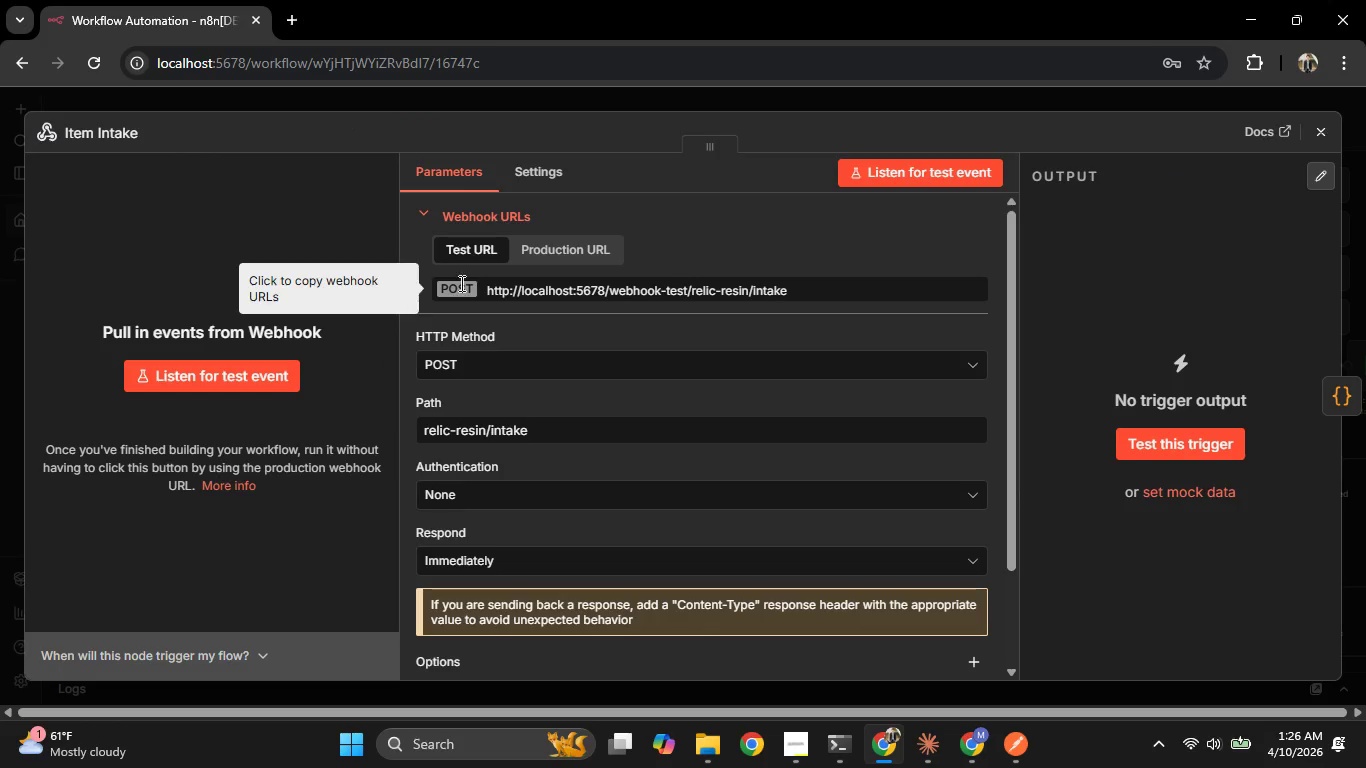 
wait(5.75)
 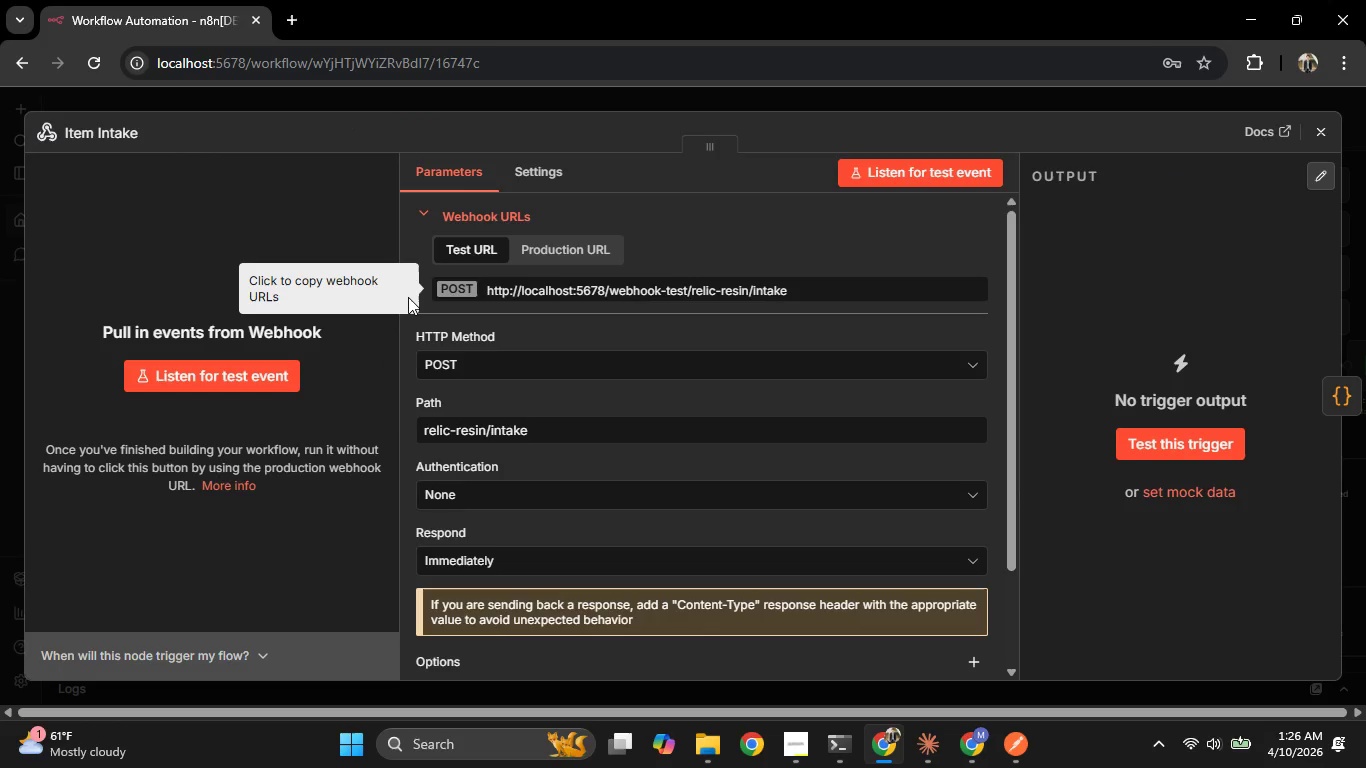 
left_click([591, 286])
 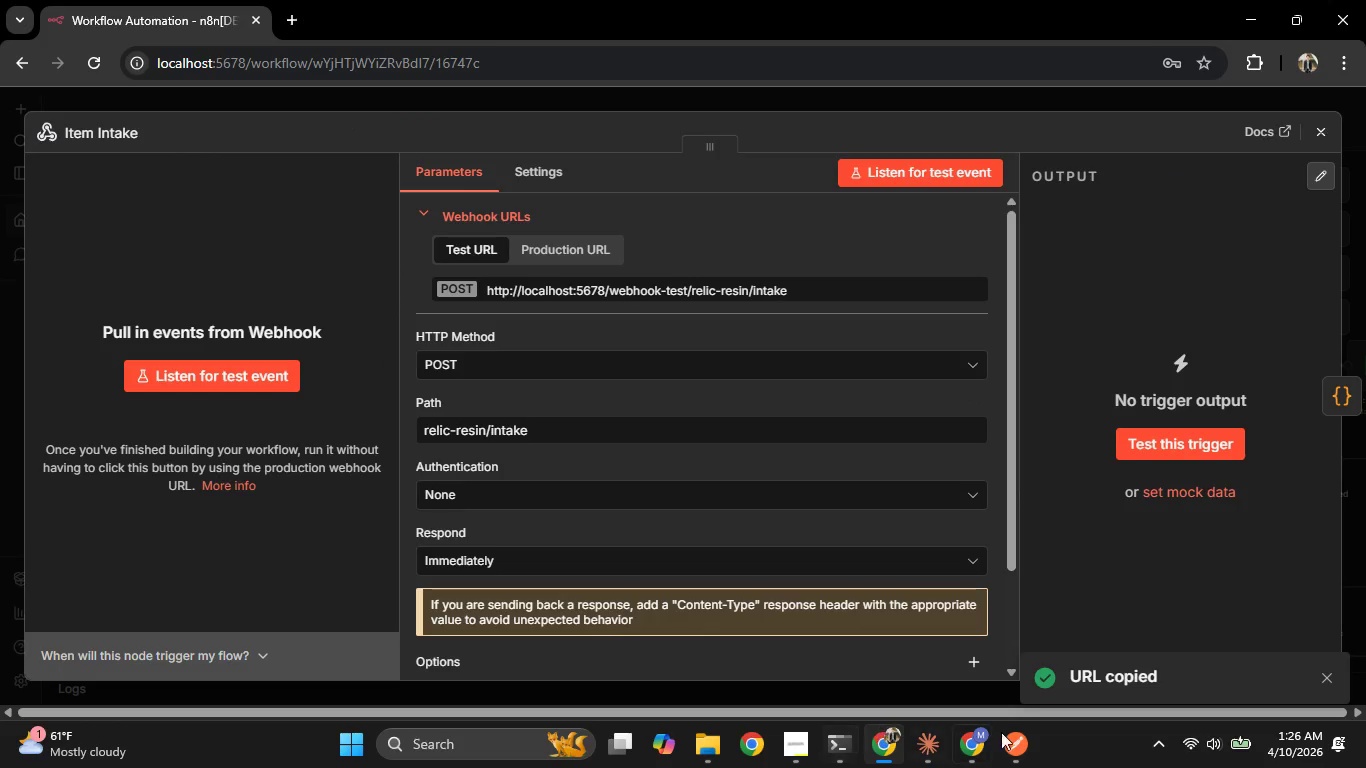 
left_click([1024, 746])
 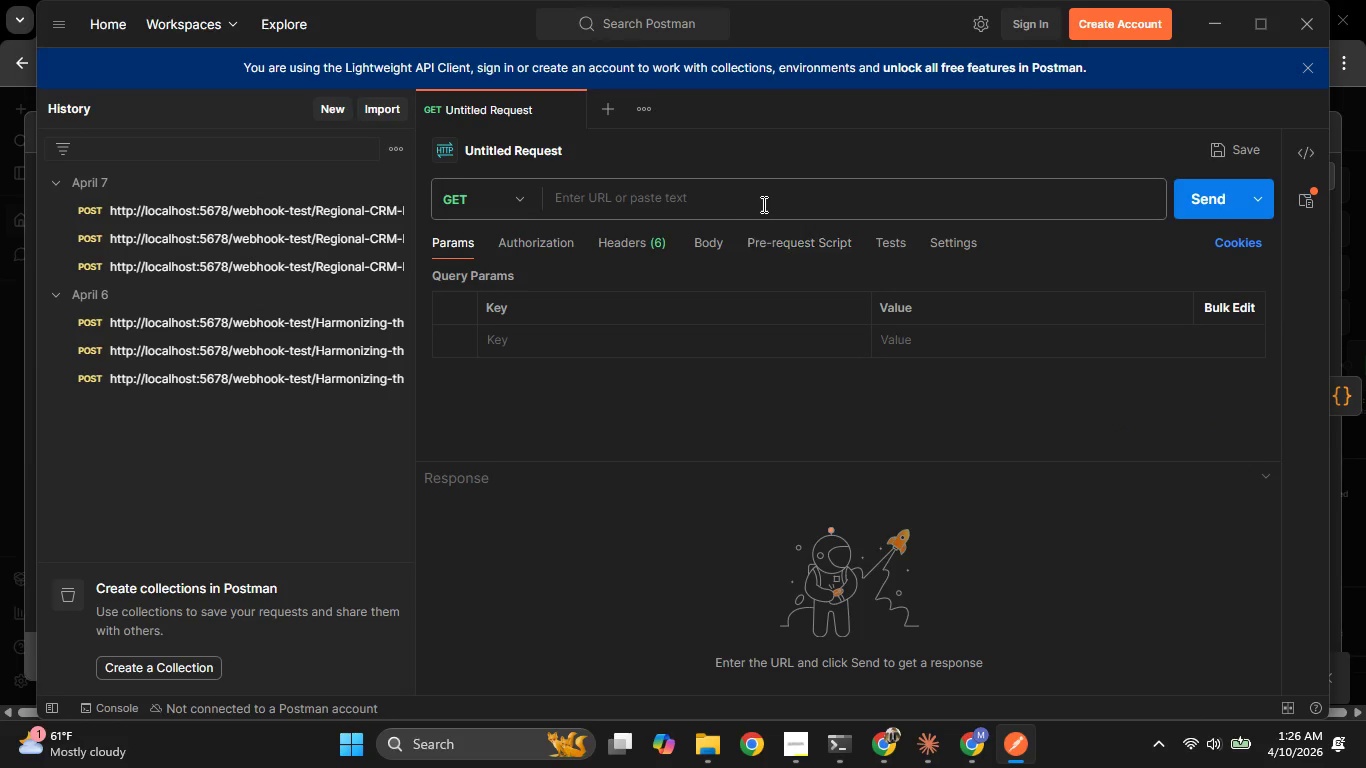 
key(Control+V)
 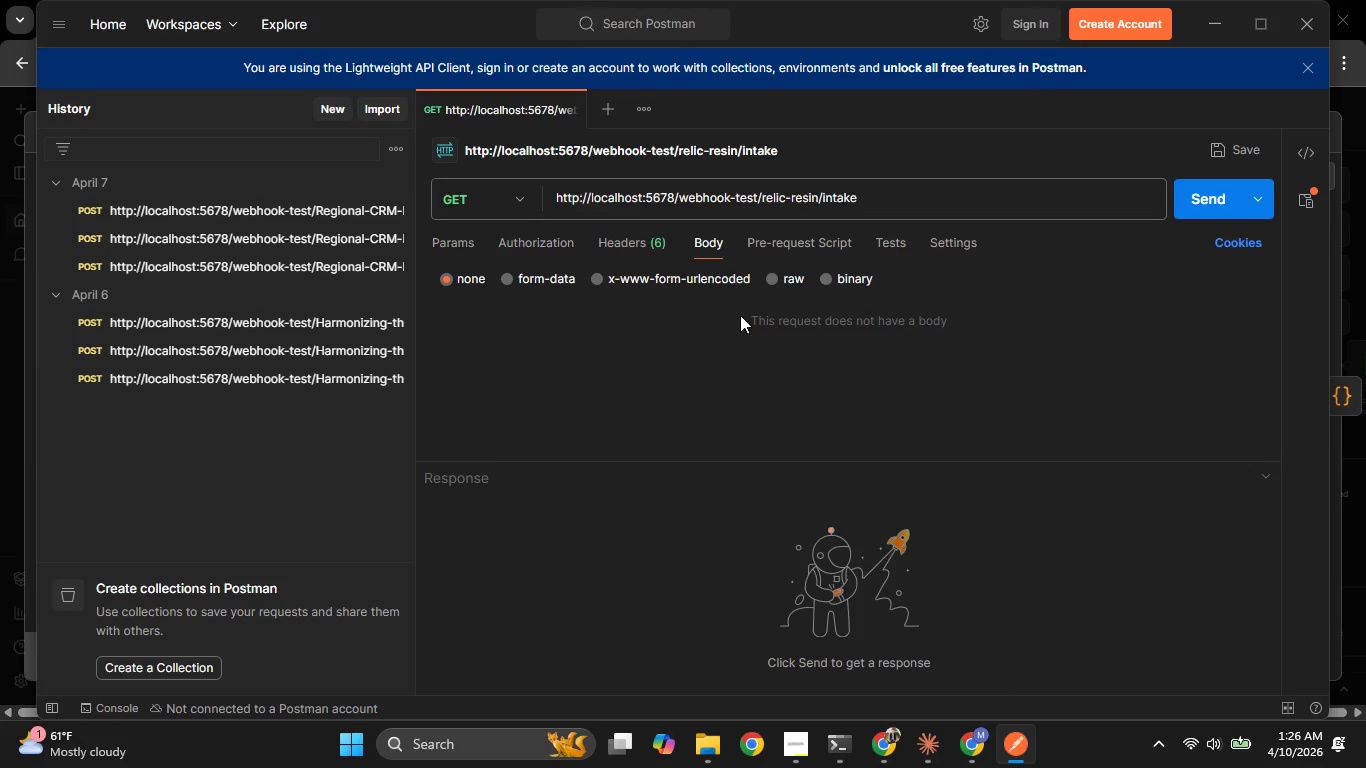 
left_click([837, 271])
 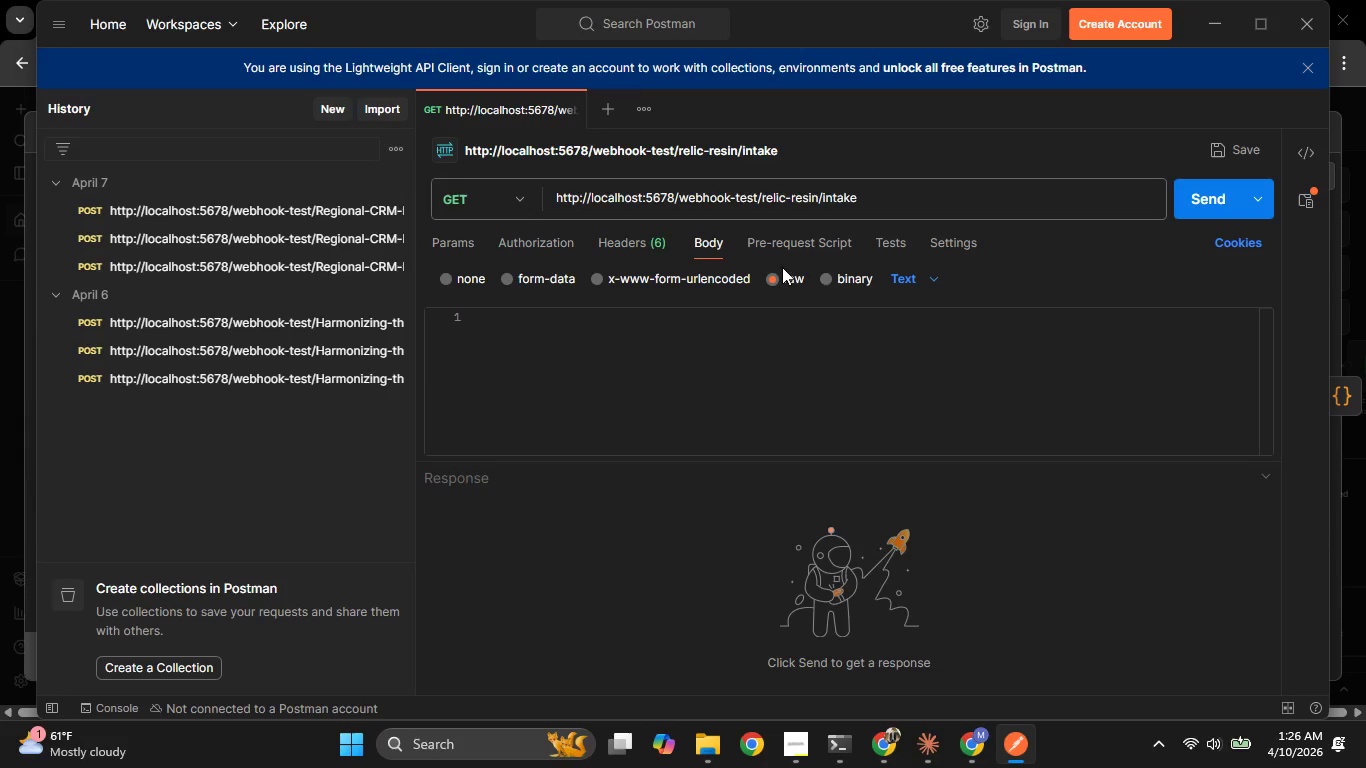 
left_click([884, 273])
 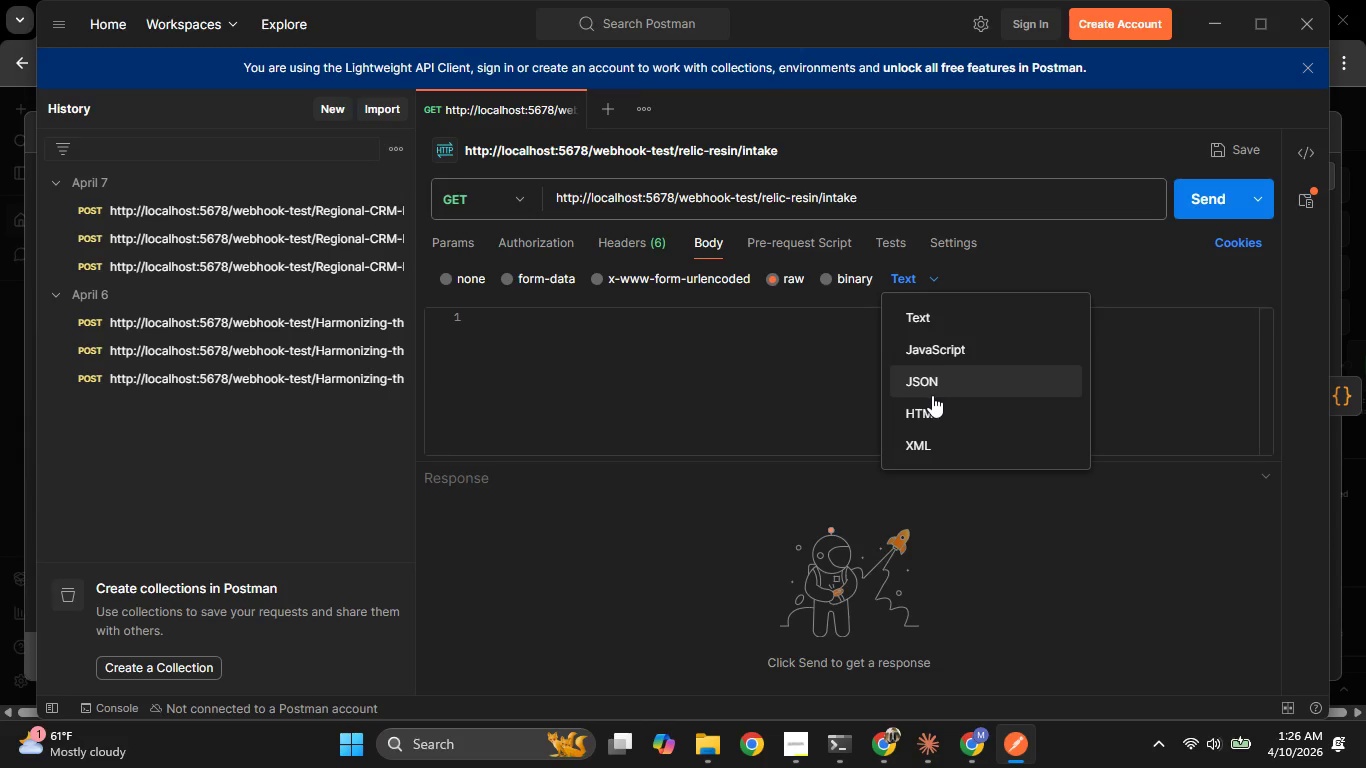 
left_click([931, 394])
 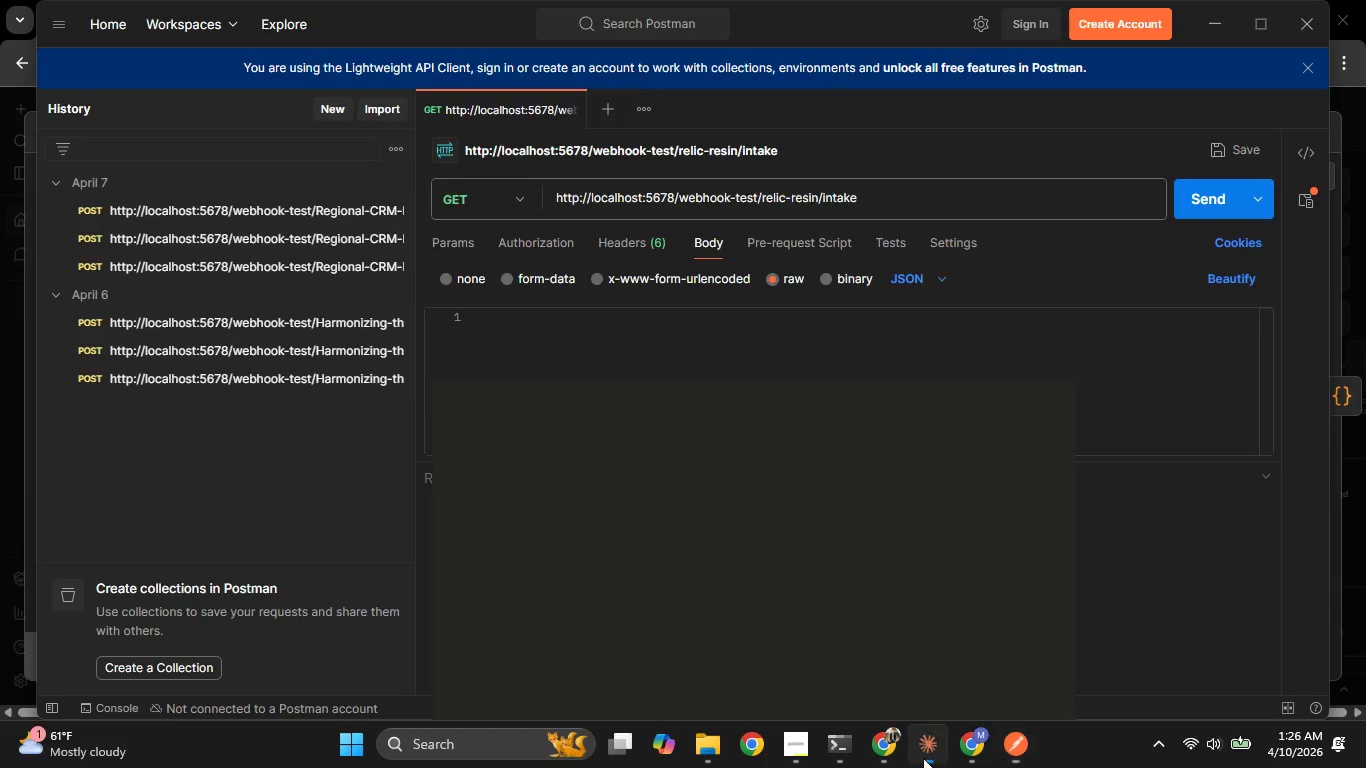 
left_click([923, 758])
 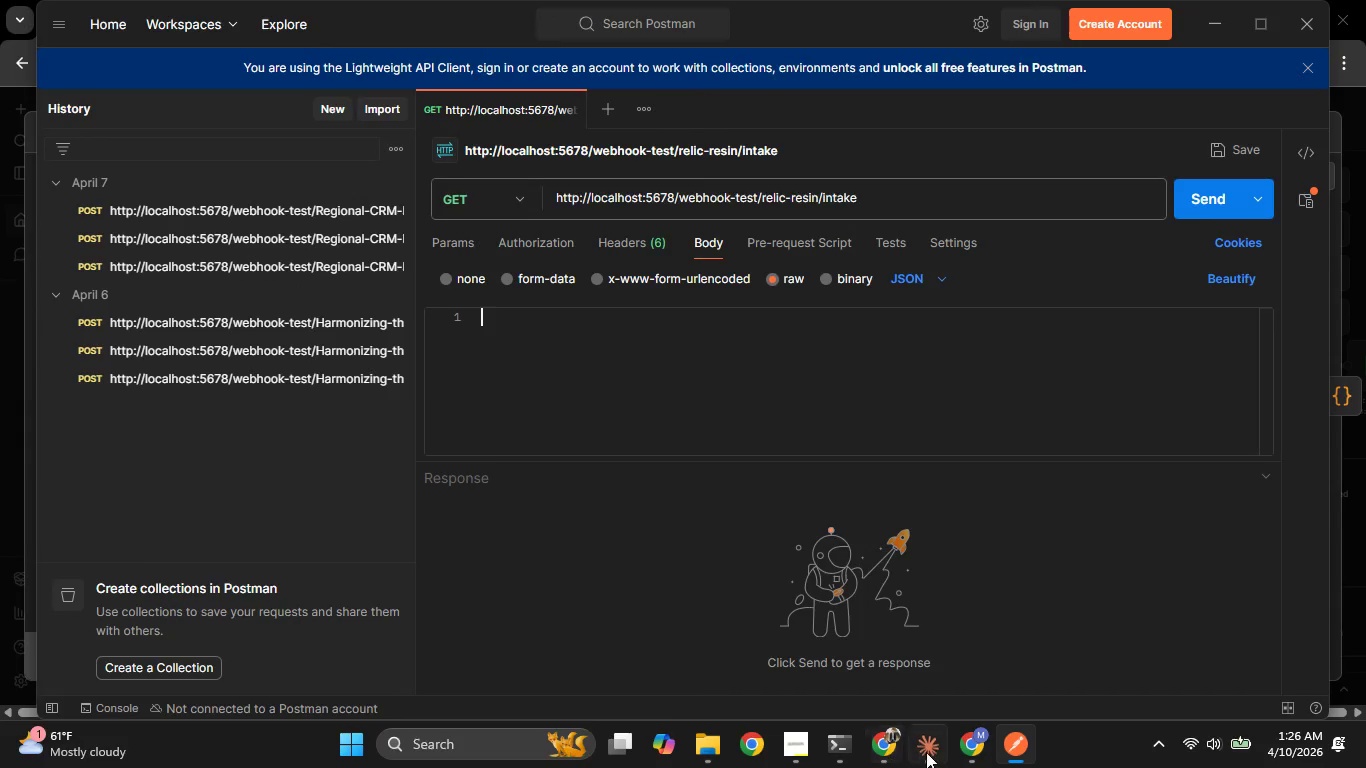 
left_click([898, 752])
 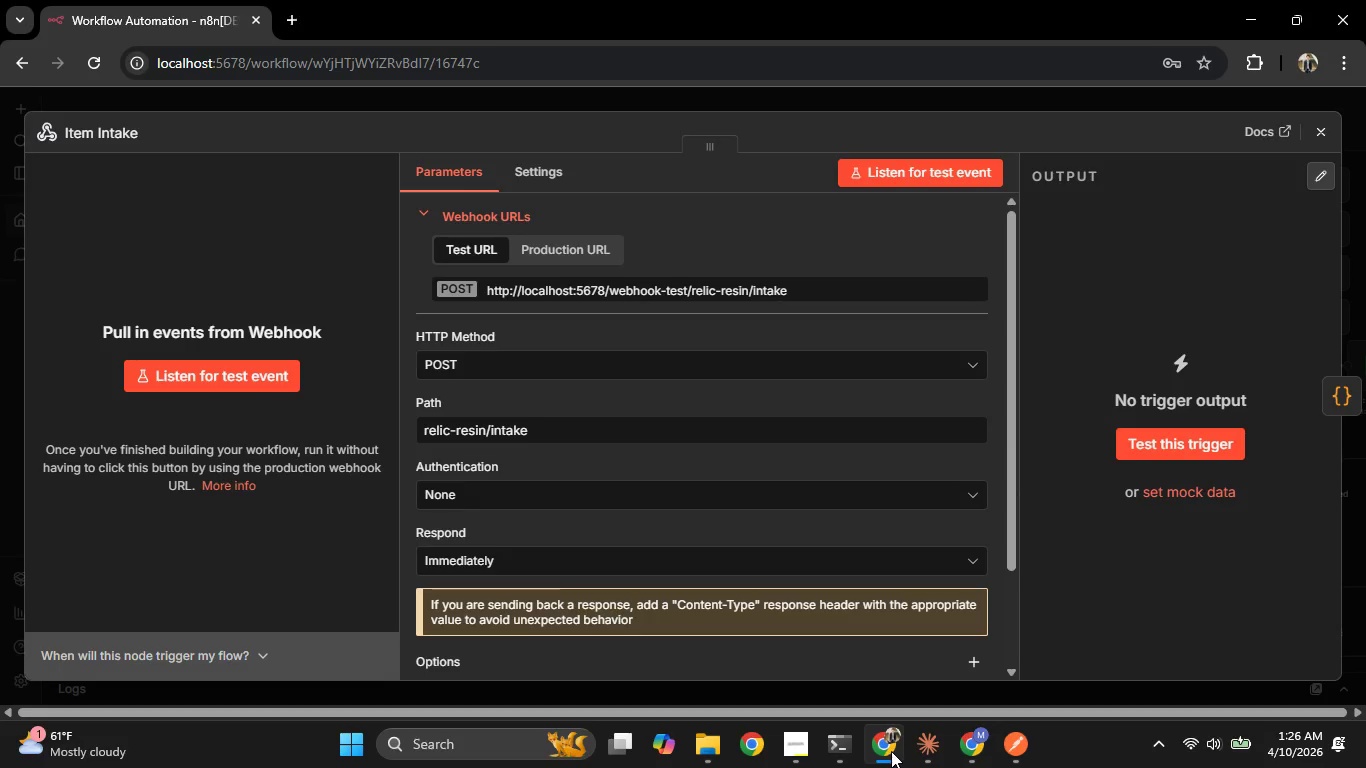 
left_click([891, 751])
 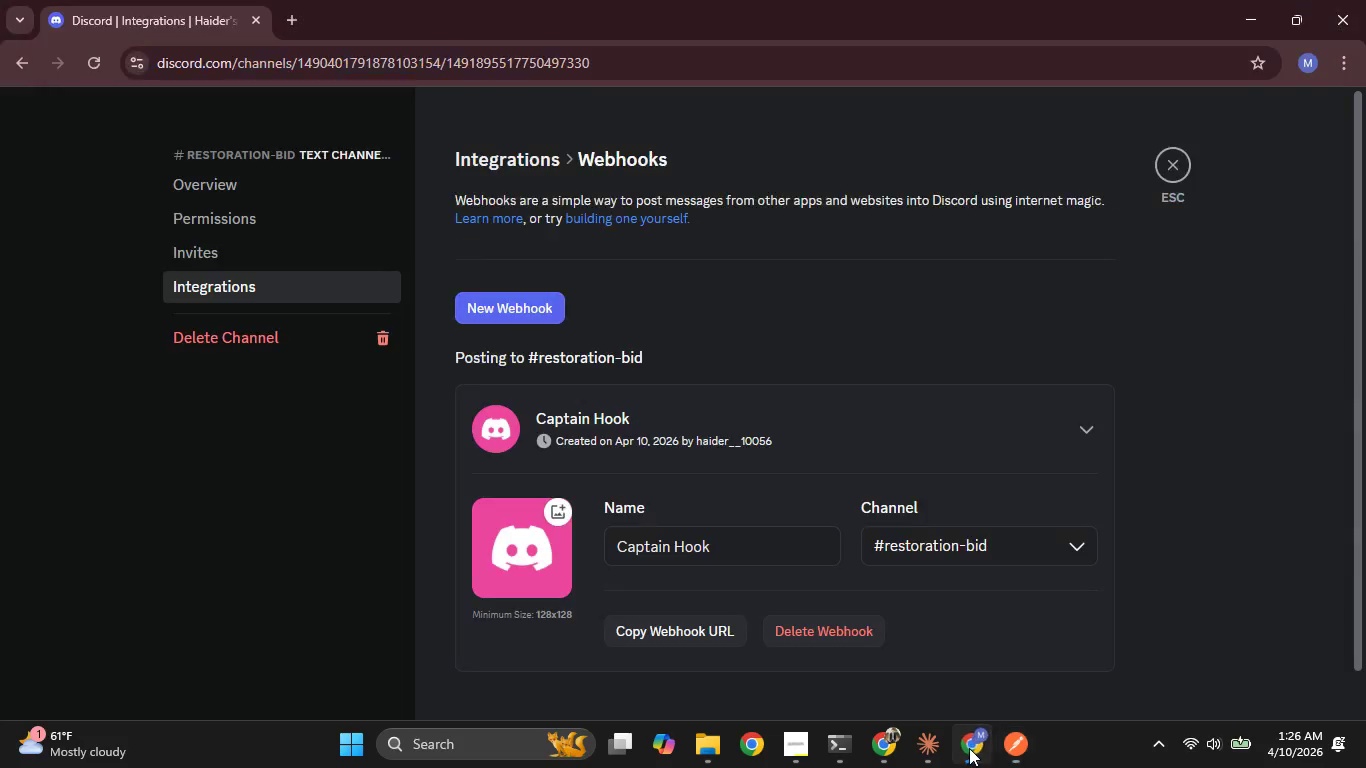 
double_click([969, 748])
 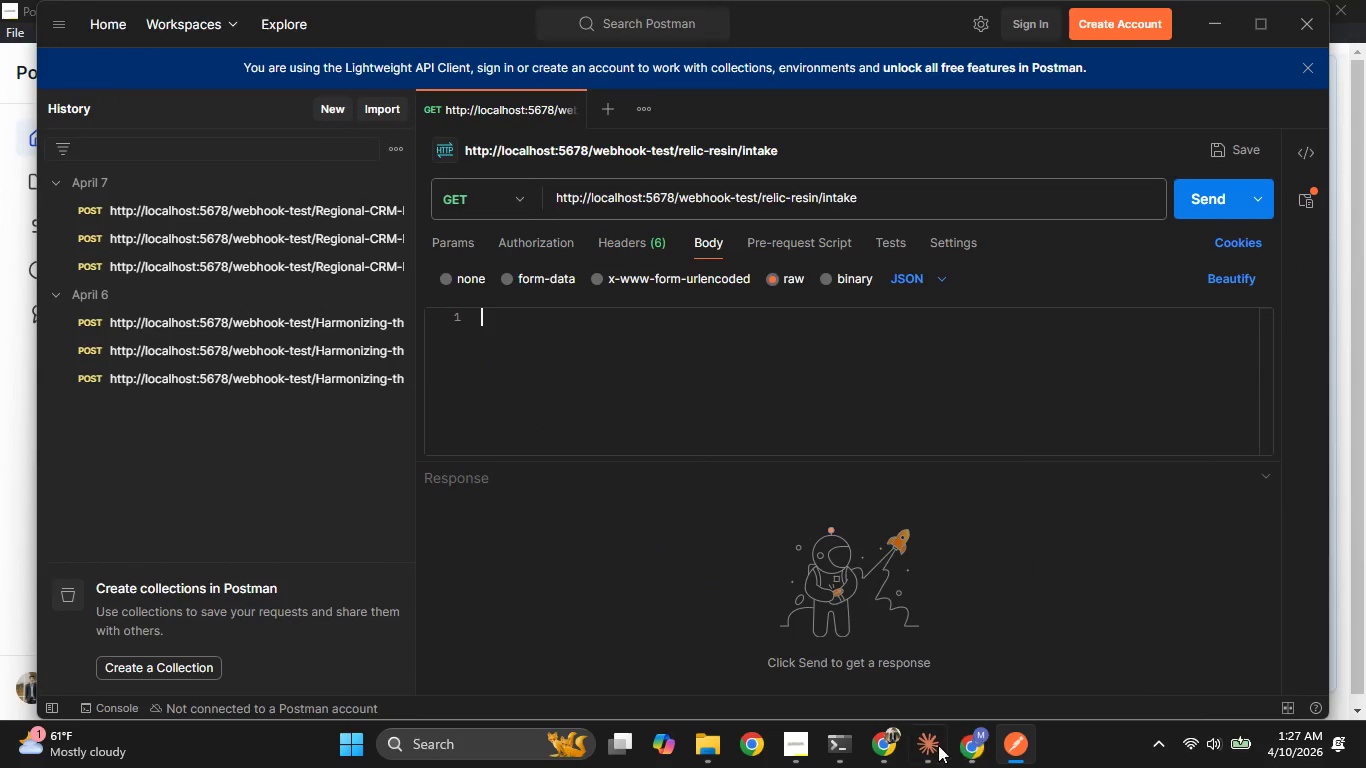 
mouse_move([846, 720])
 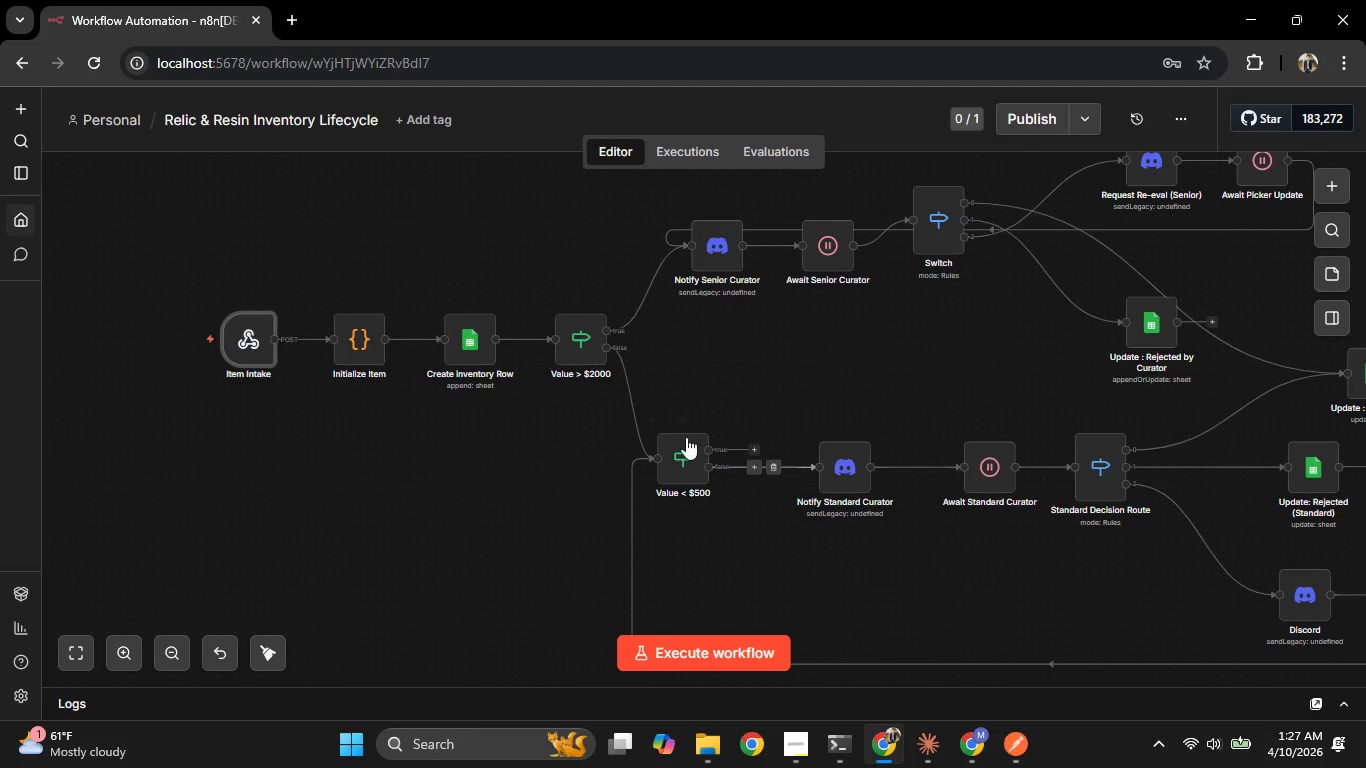 
double_click([346, 349])
 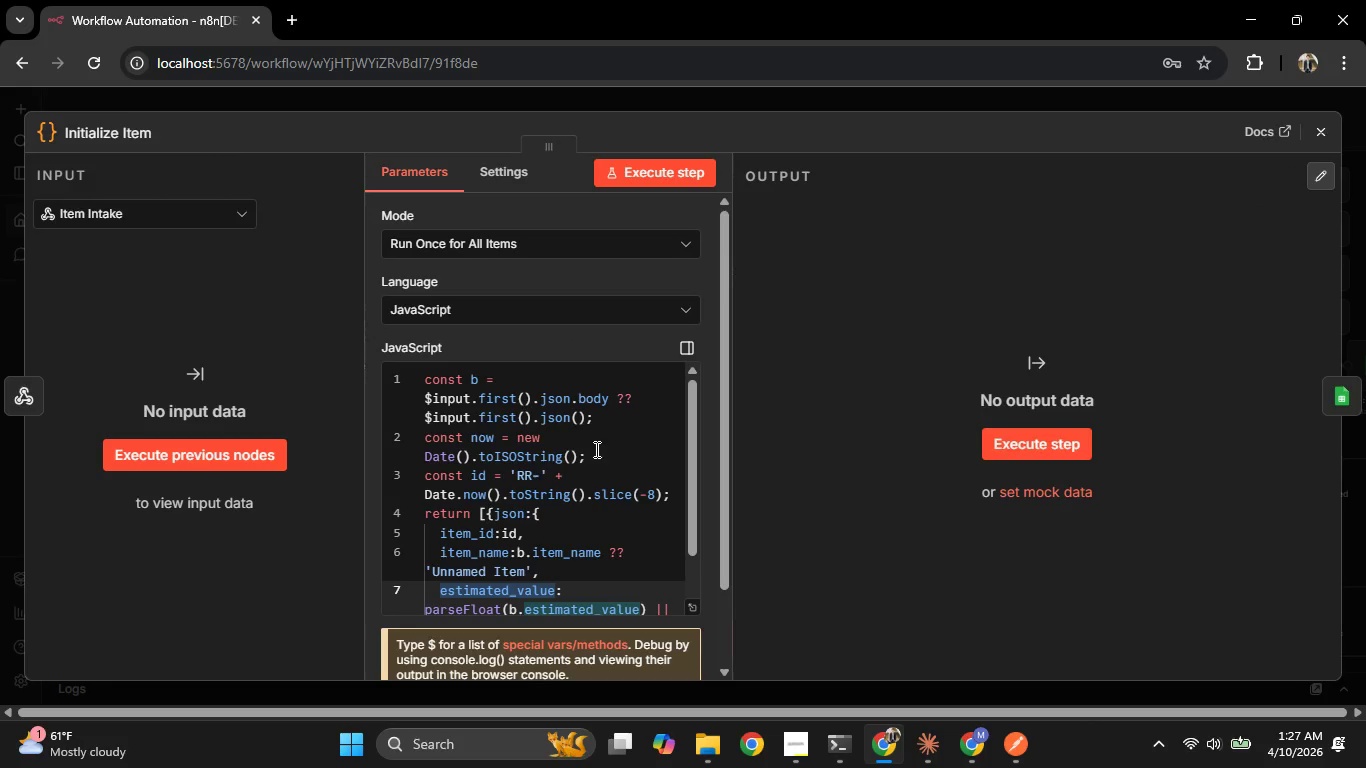 
scroll: coordinate [595, 449], scroll_direction: down, amount: 2.0
 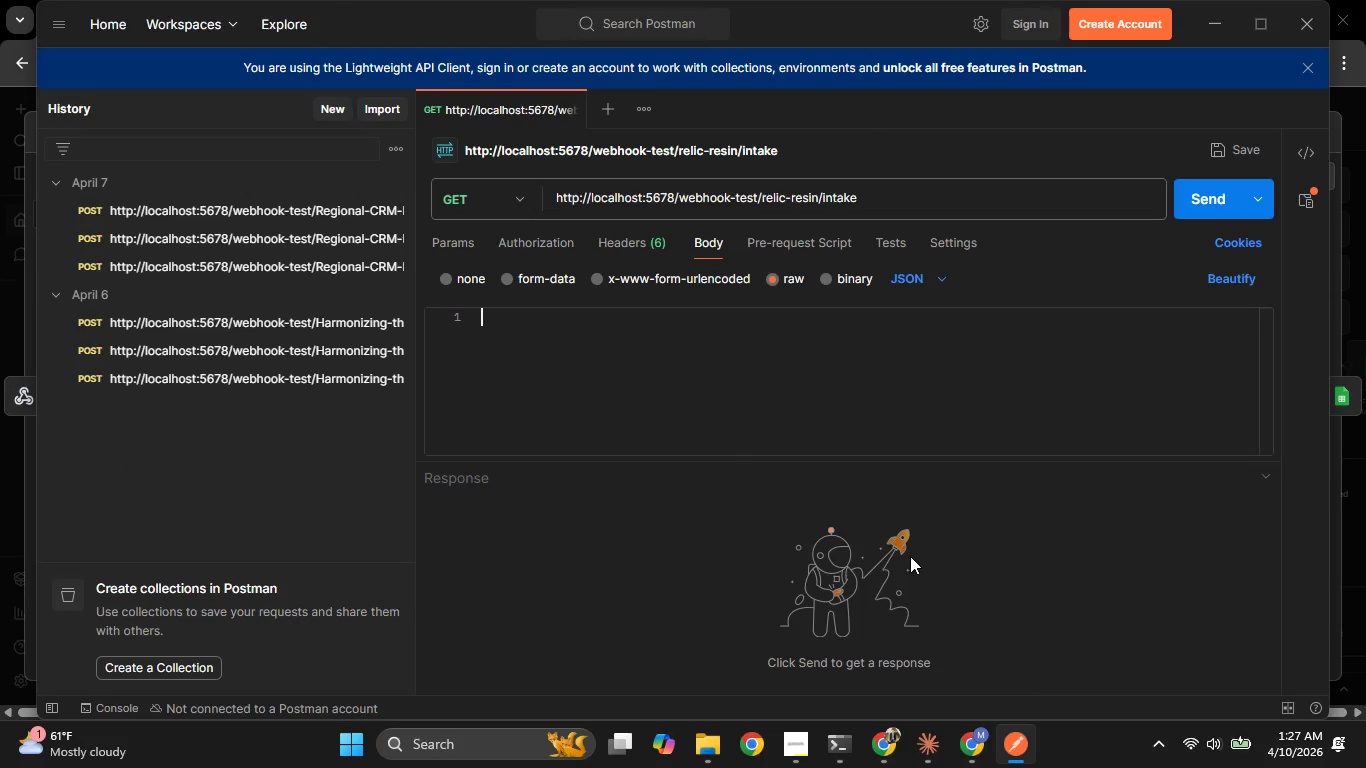 
key(Shift+BracketLeft)
 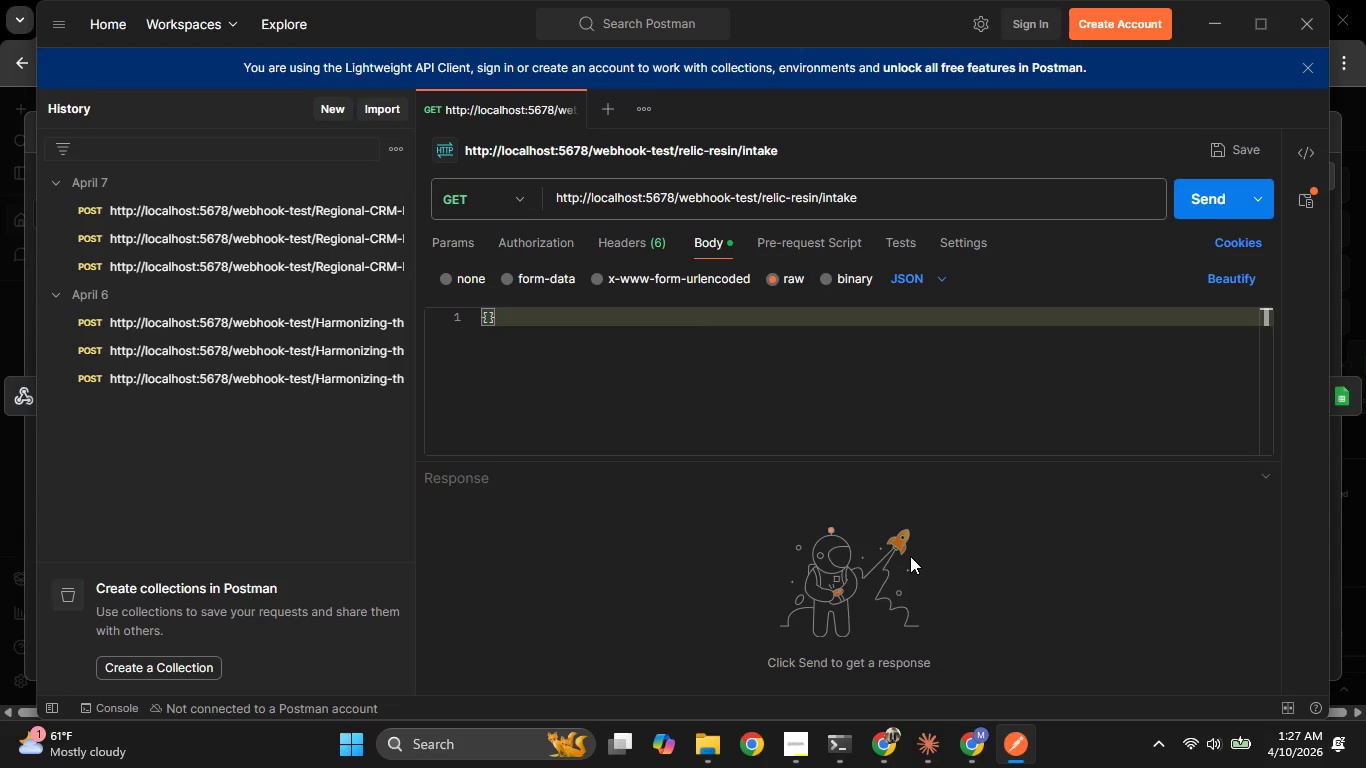 
key(Enter)
 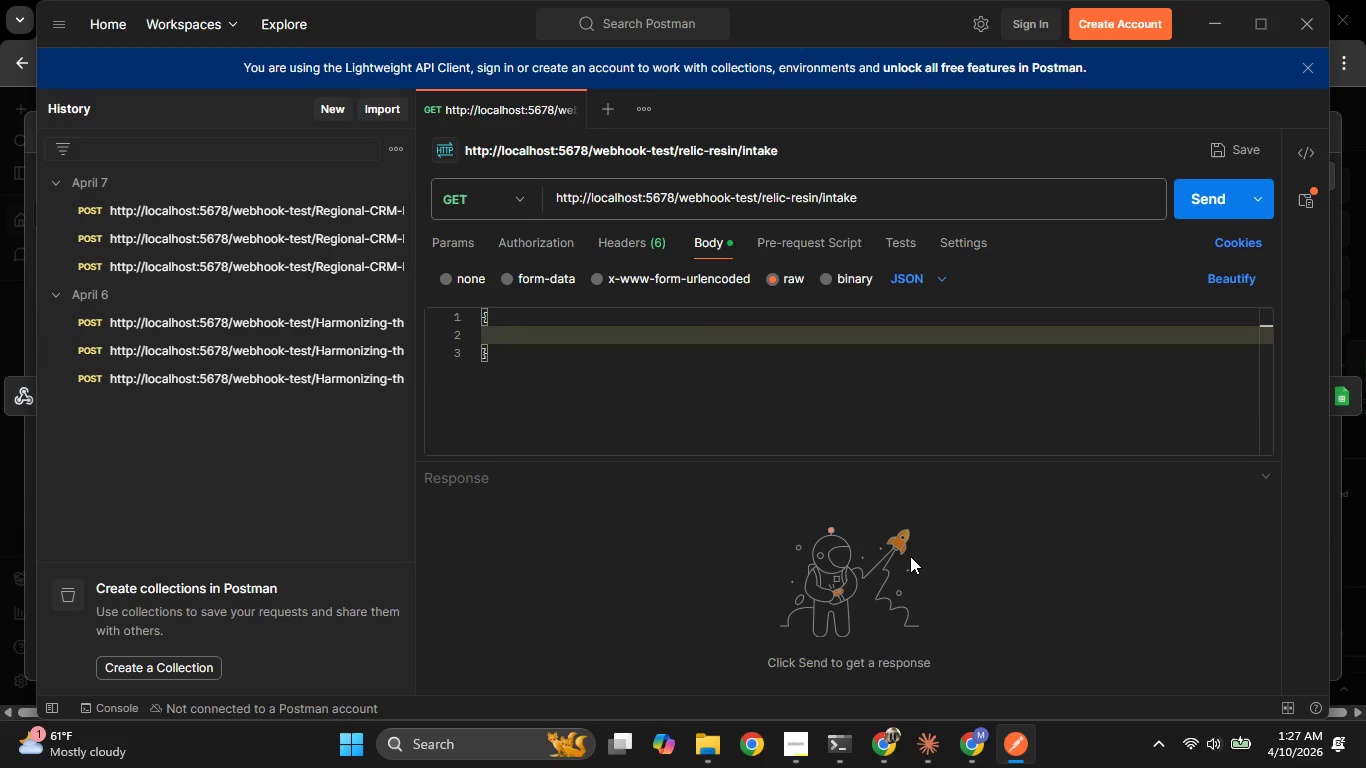 
type("item_id)
 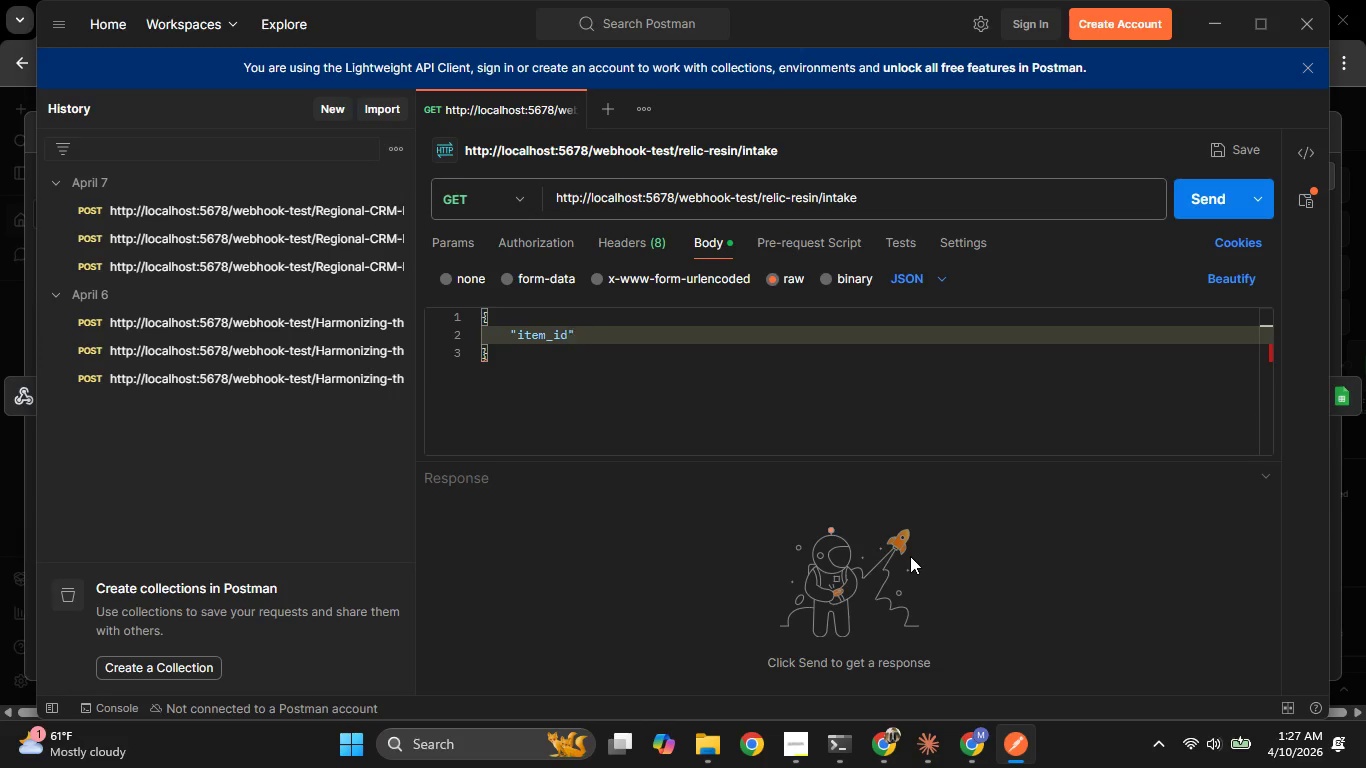 
key(ArrowRight)
 